 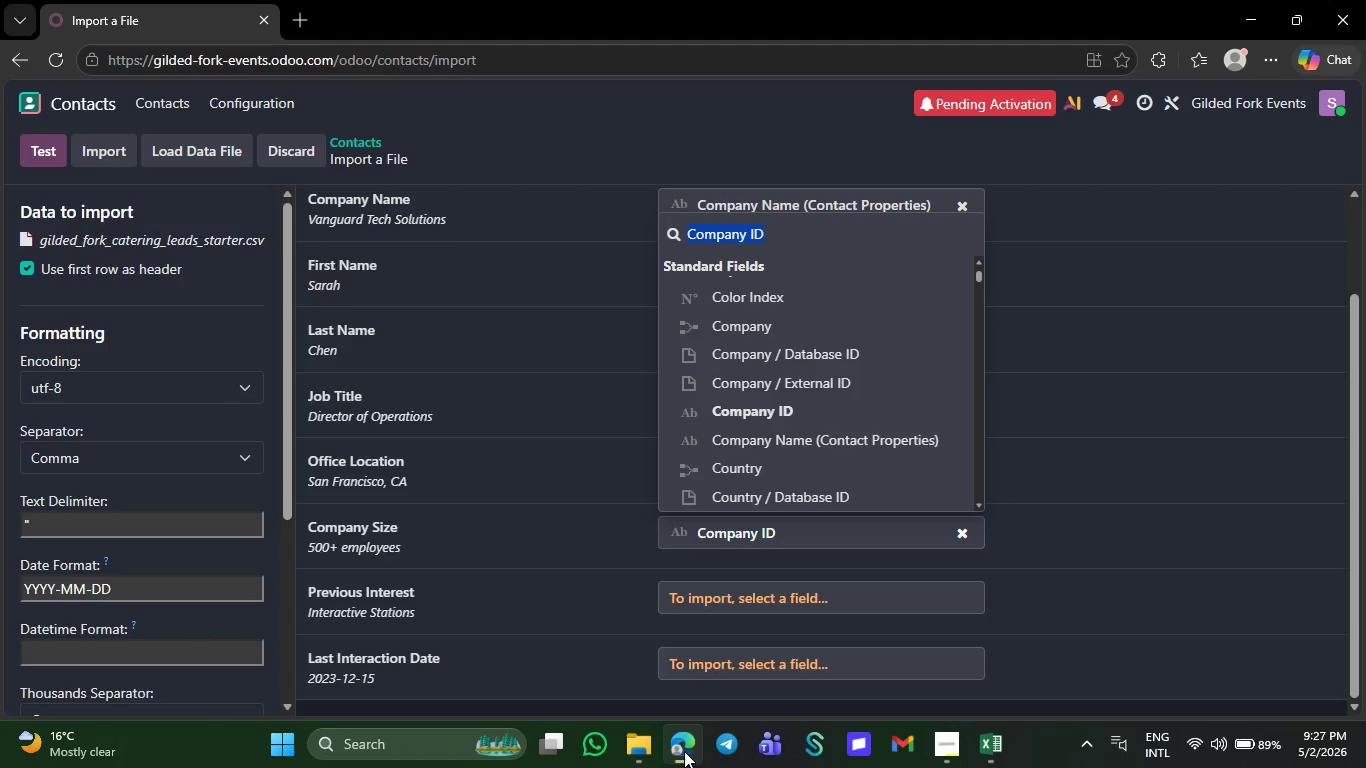 
left_click([1298, 647])
 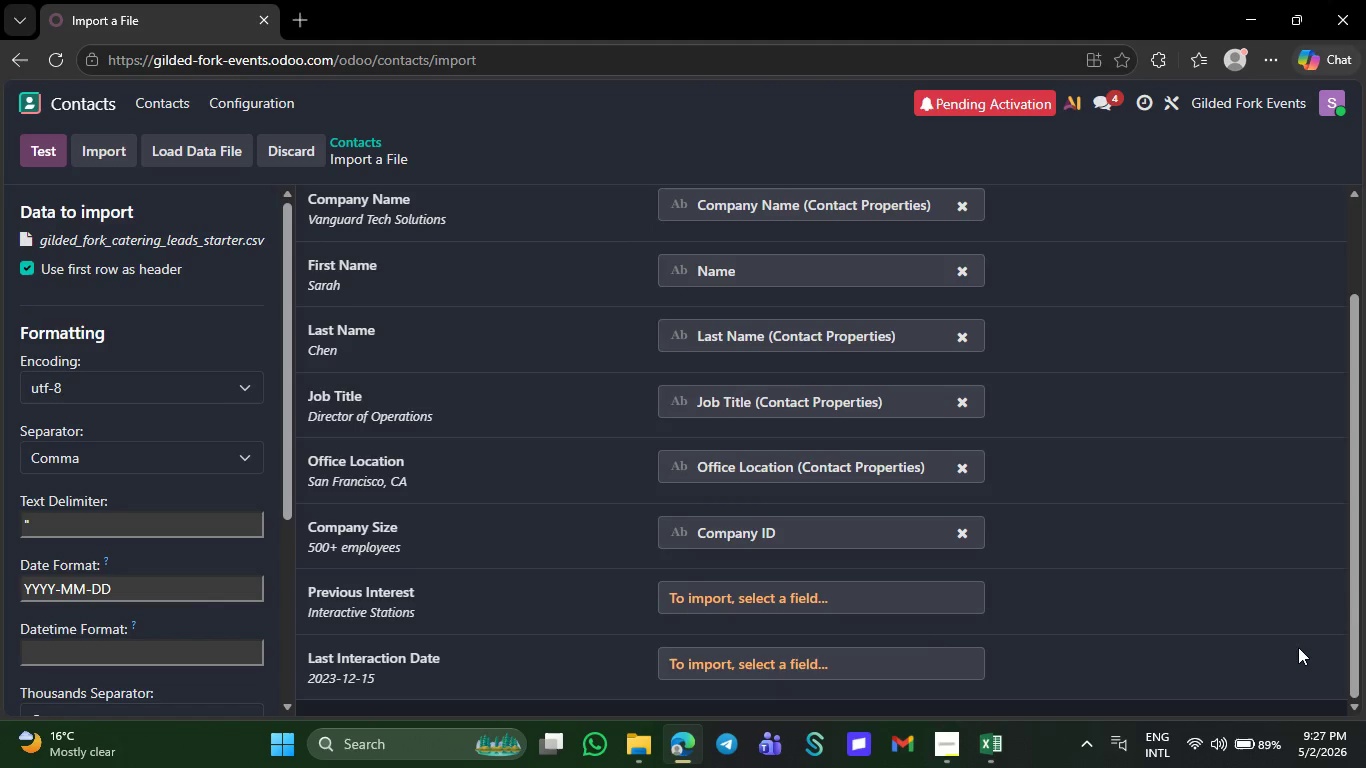 
wait(5.88)
 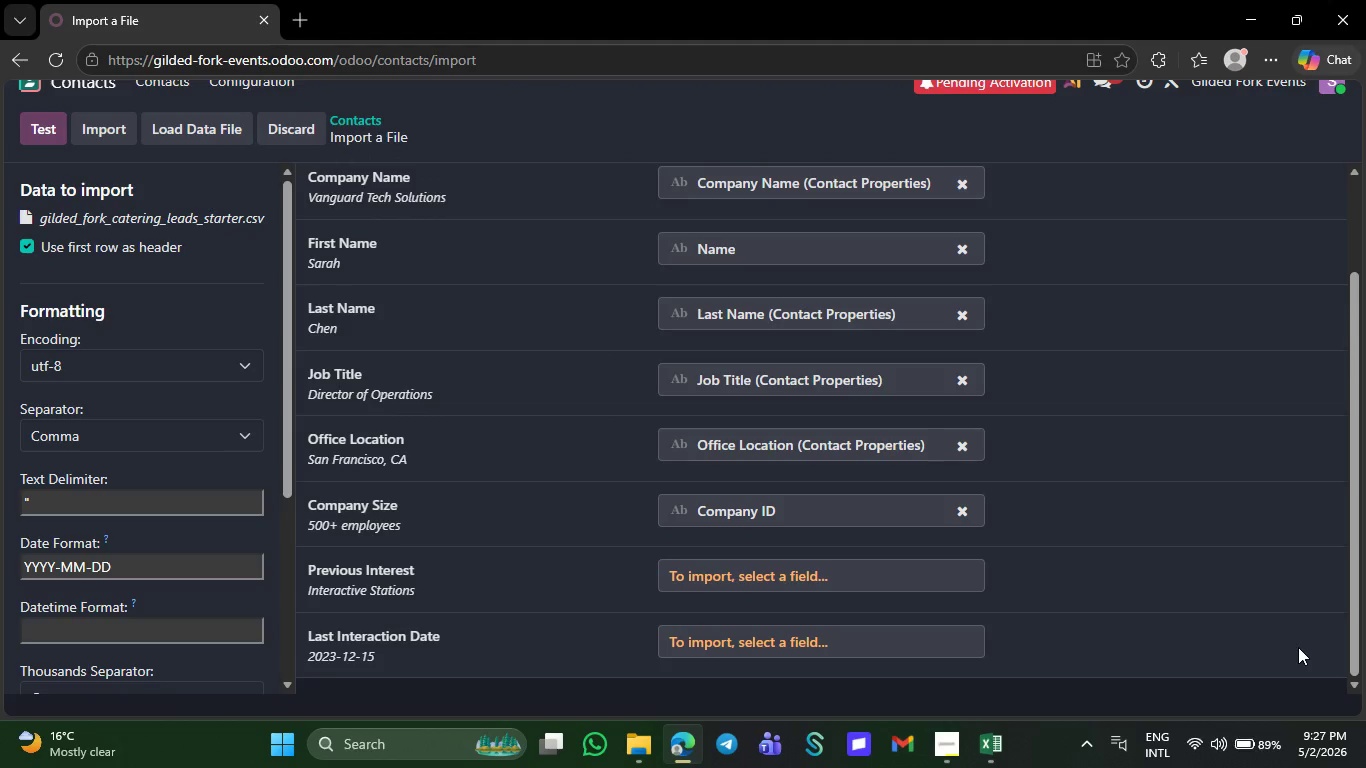 
left_click([860, 543])
 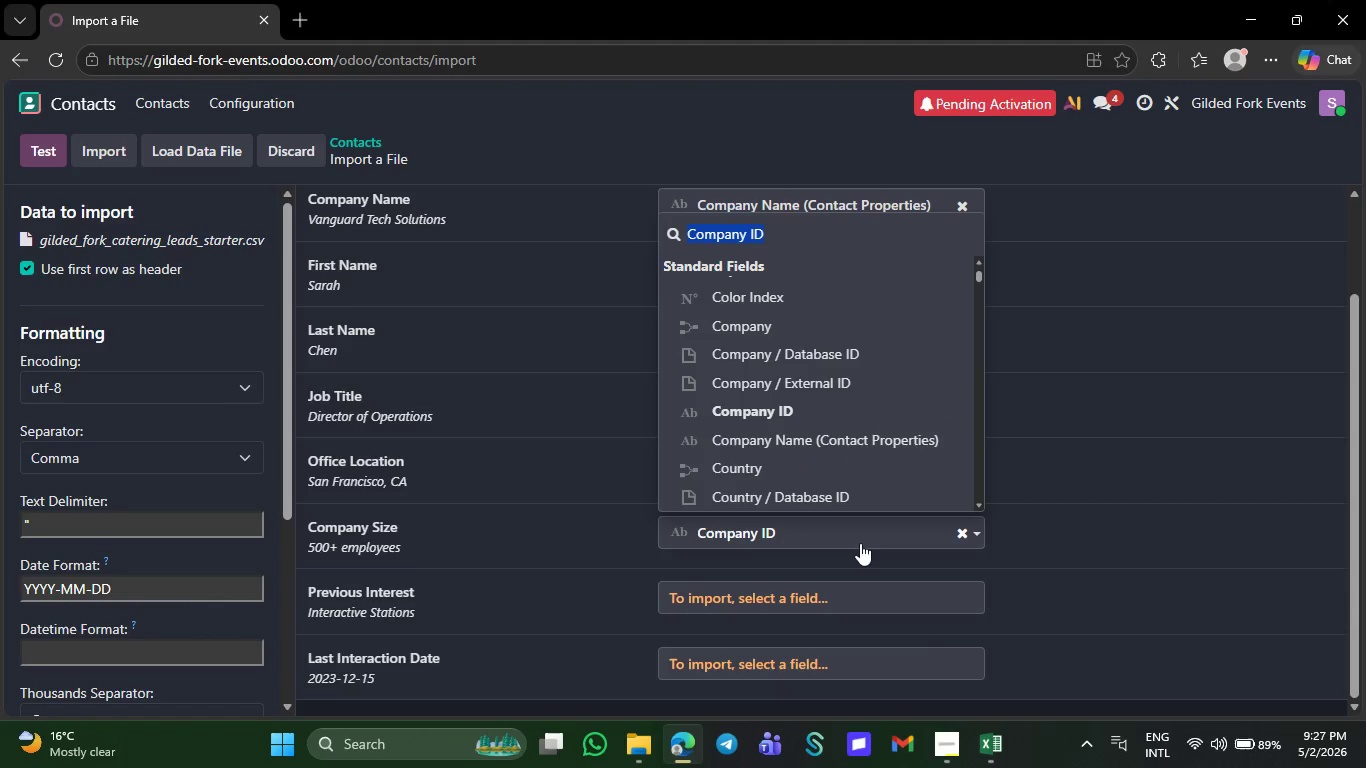 
type(OF)
 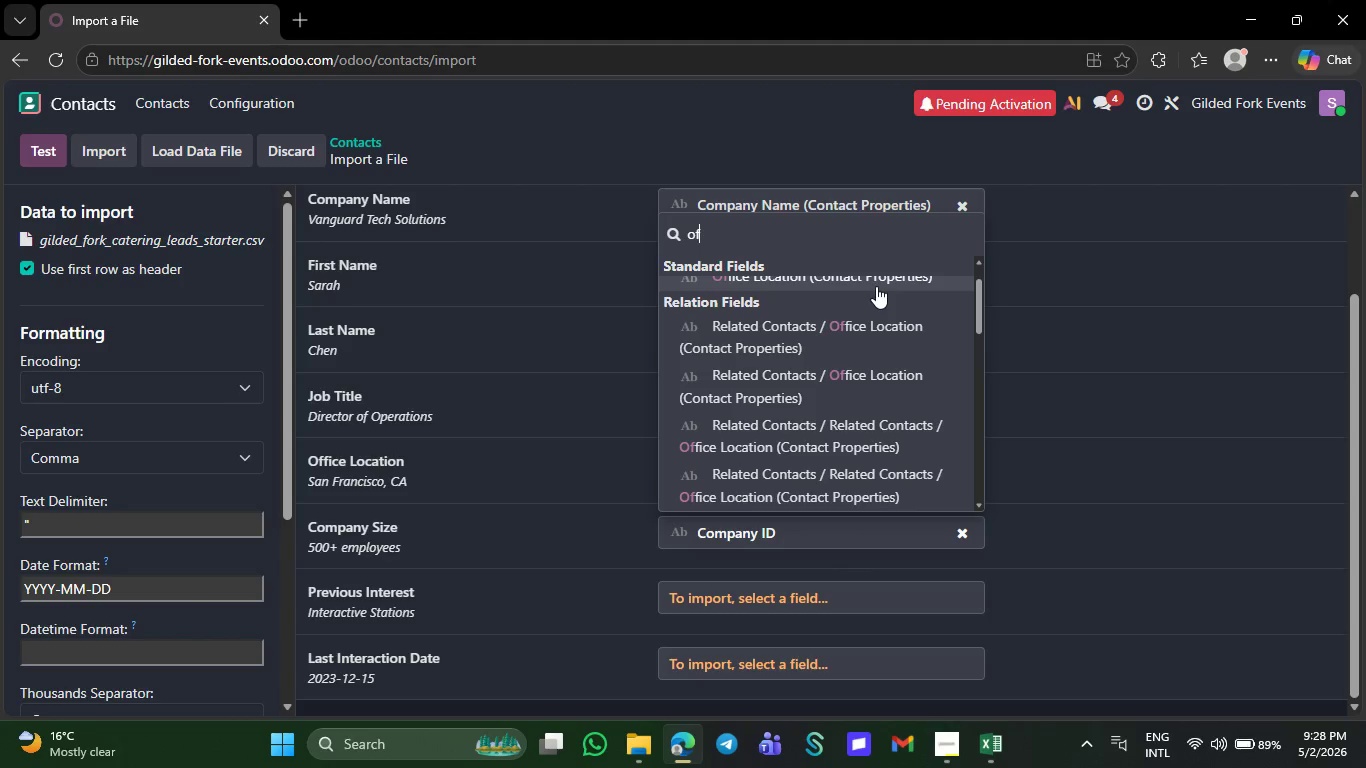 
left_click([878, 275])
 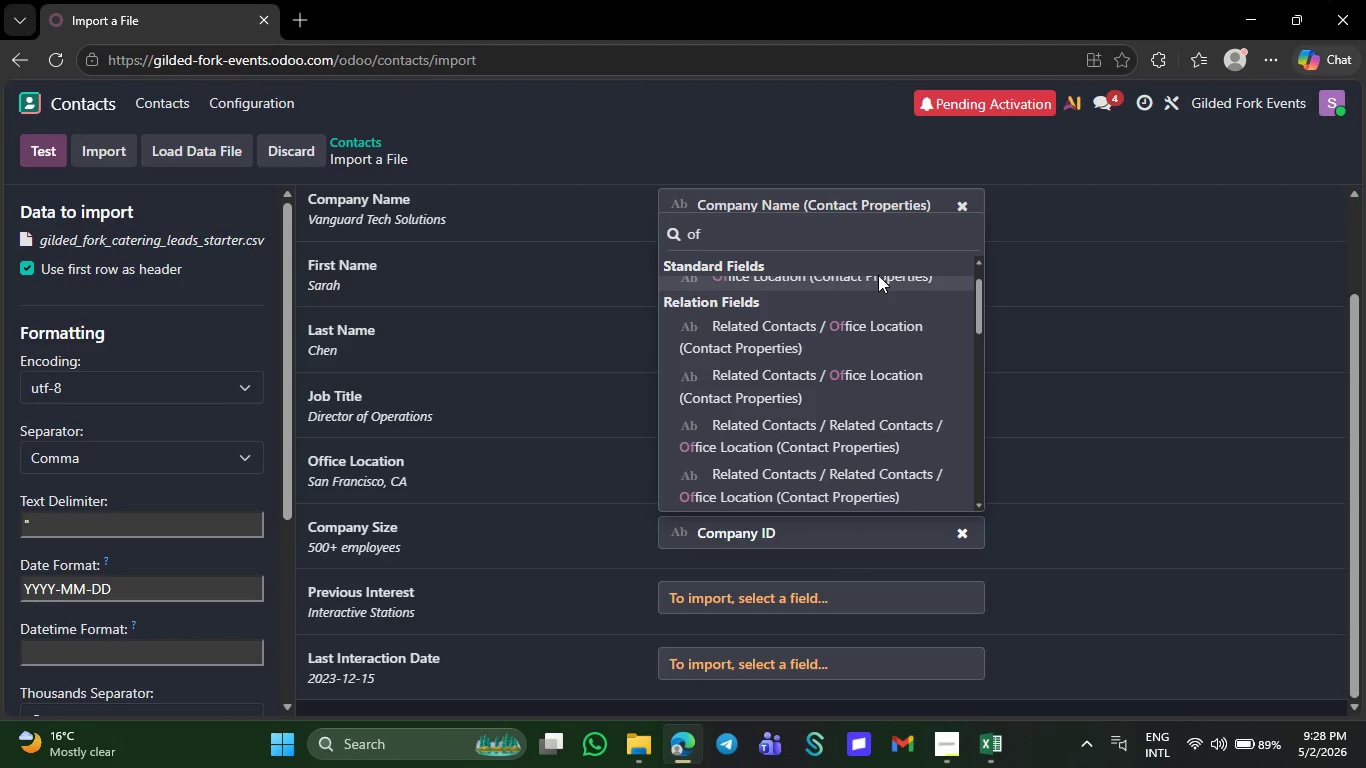 
left_click([878, 275])
 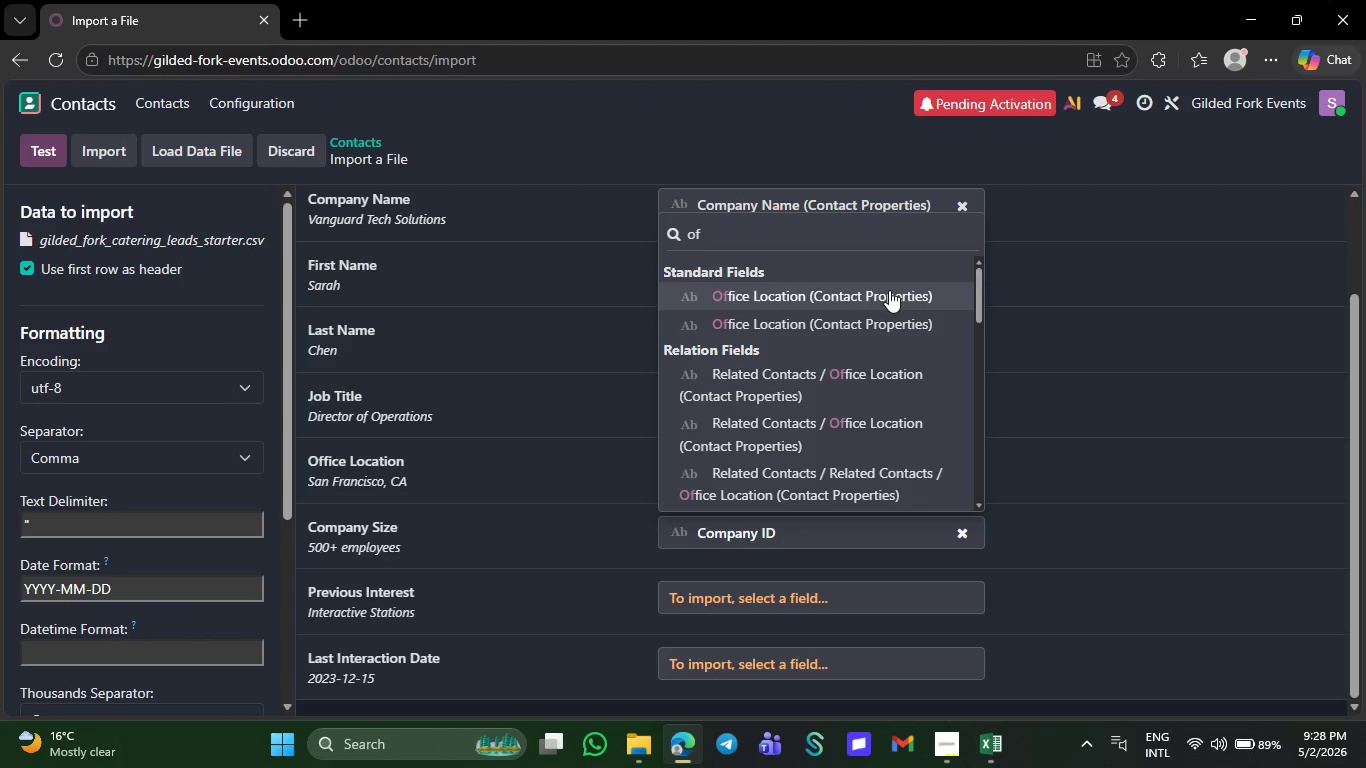 
left_click([889, 289])
 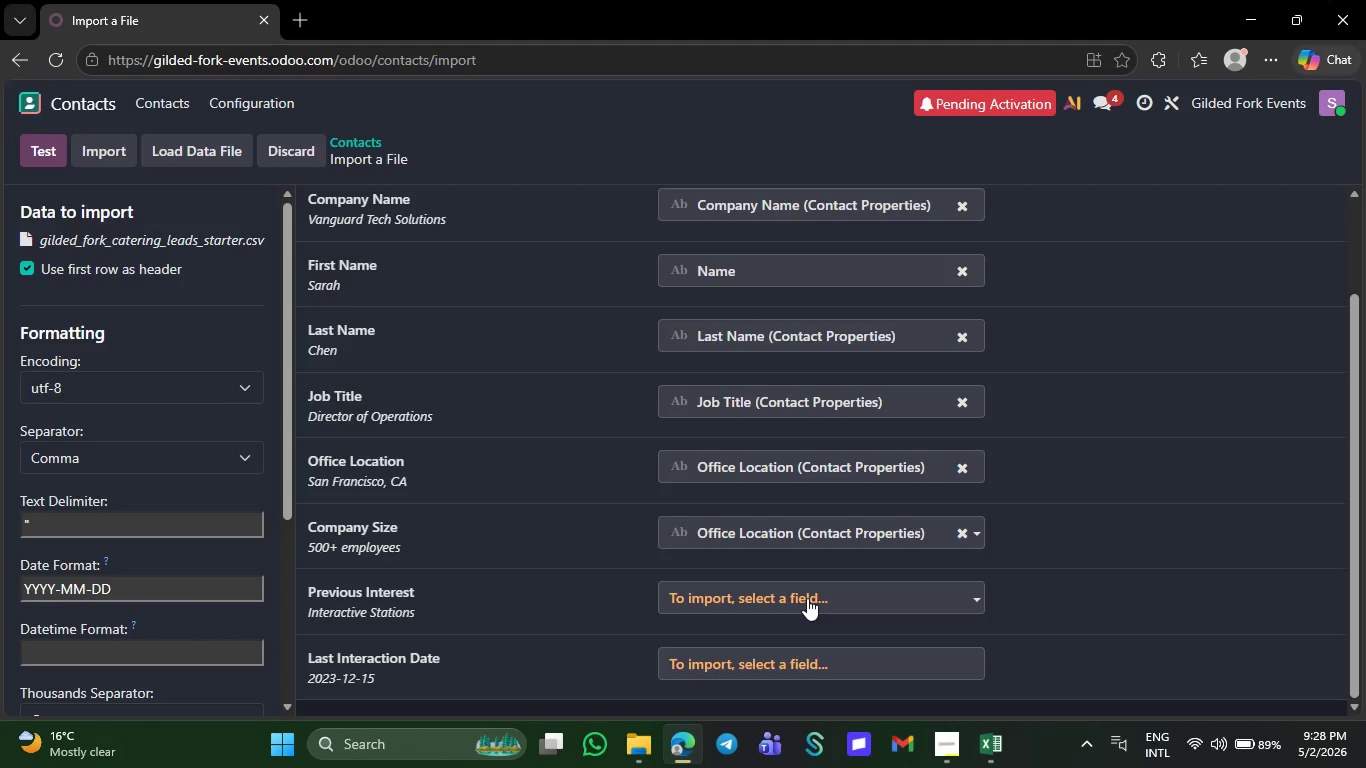 
left_click([807, 598])
 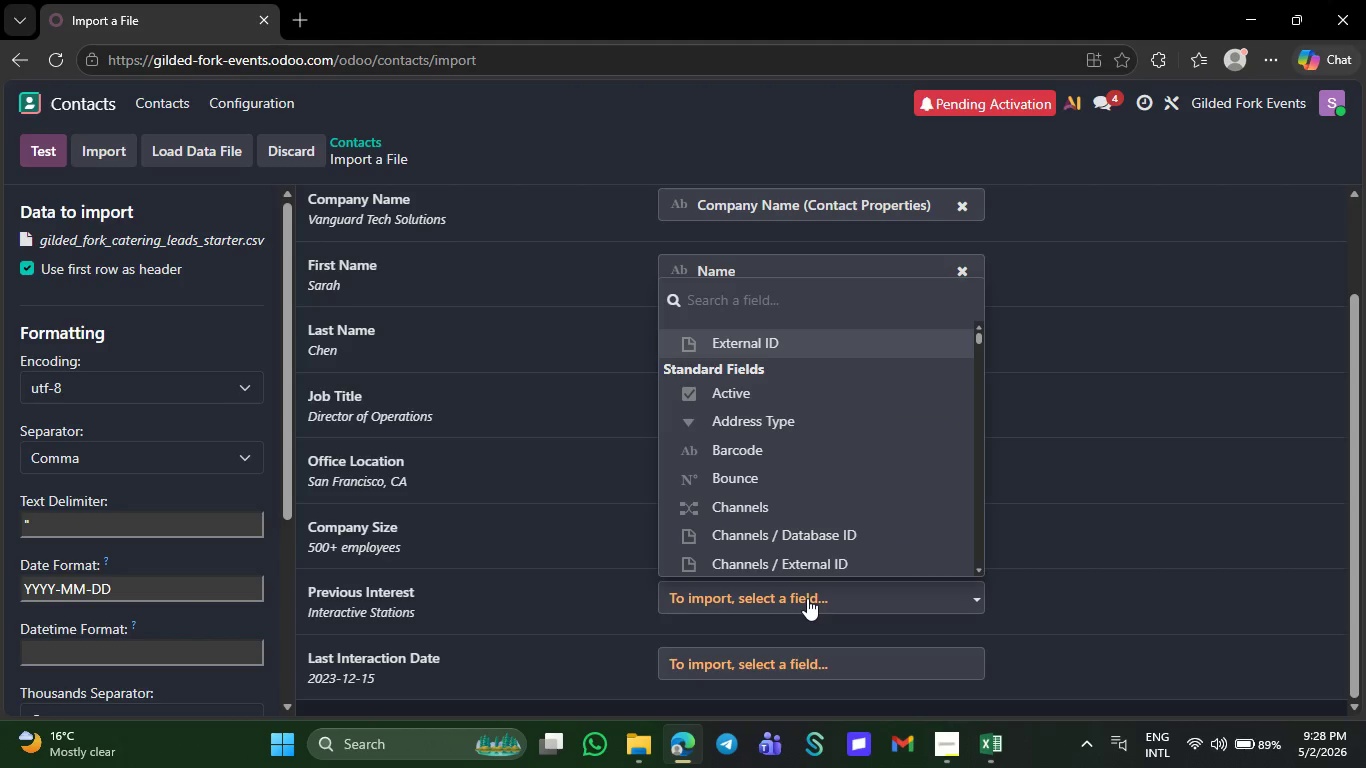 
type(PREV)
 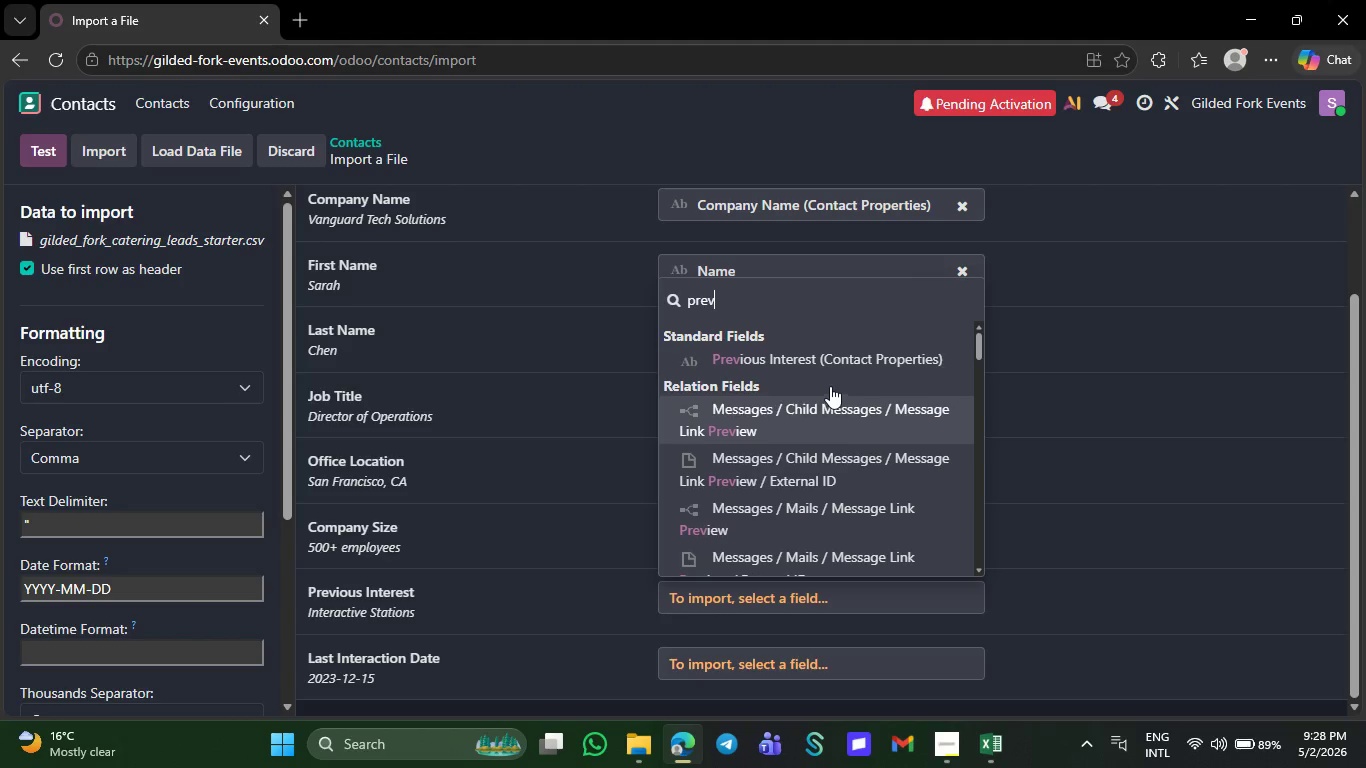 
wait(5.89)
 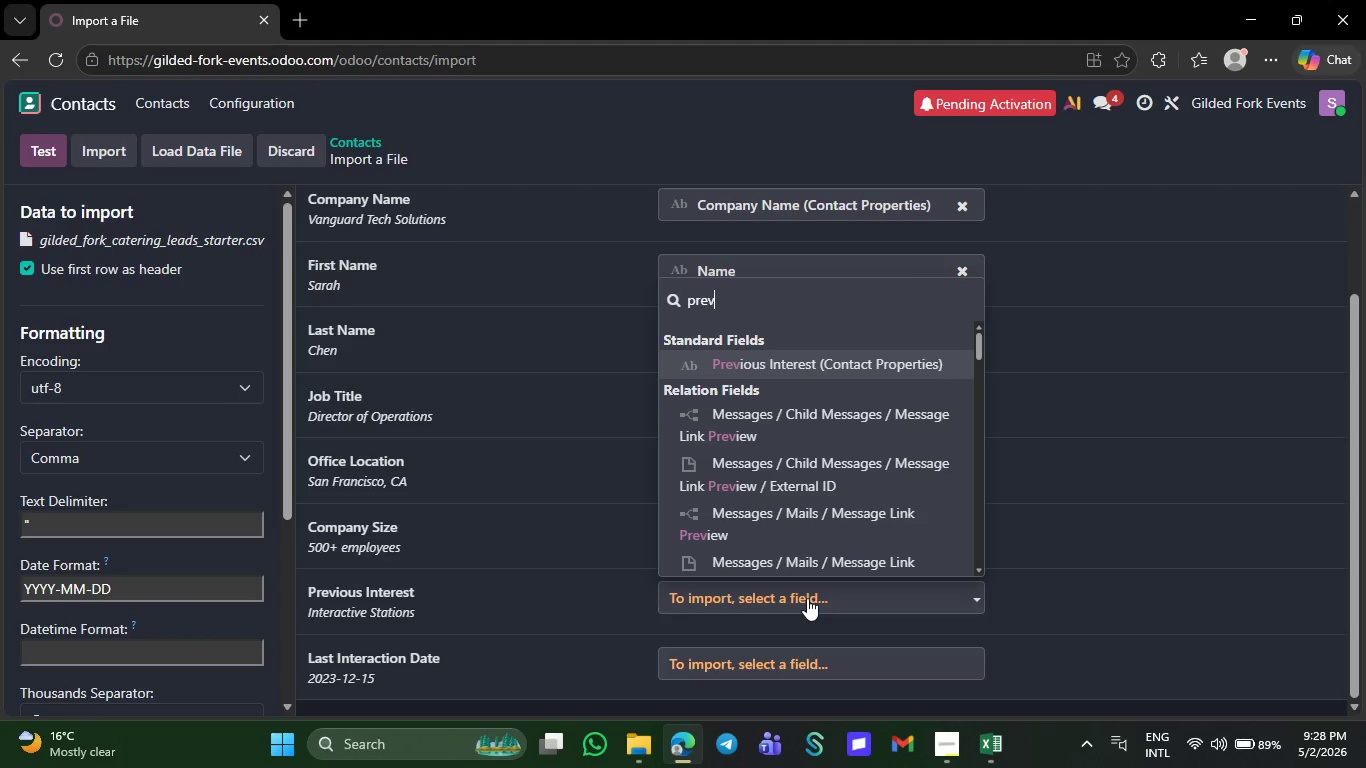 
left_click([841, 372])
 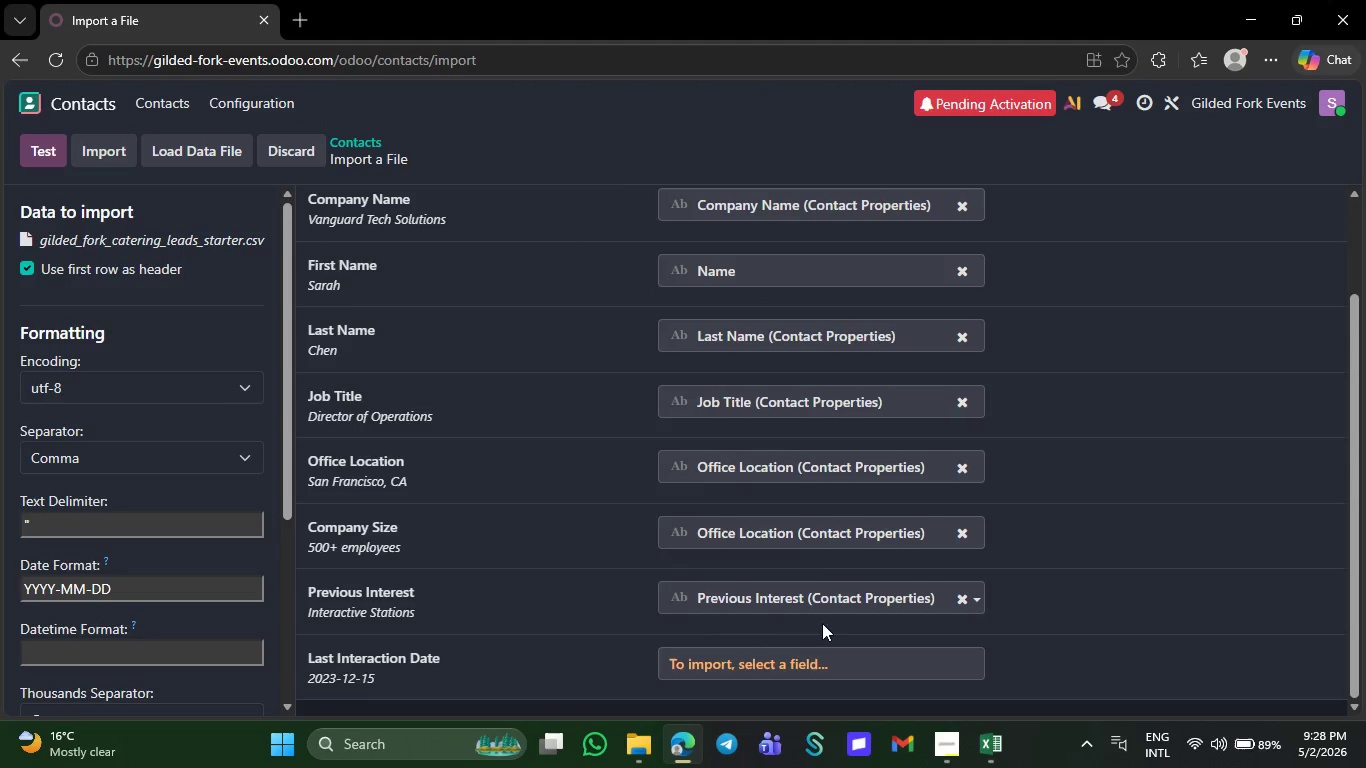 
left_click([815, 665])
 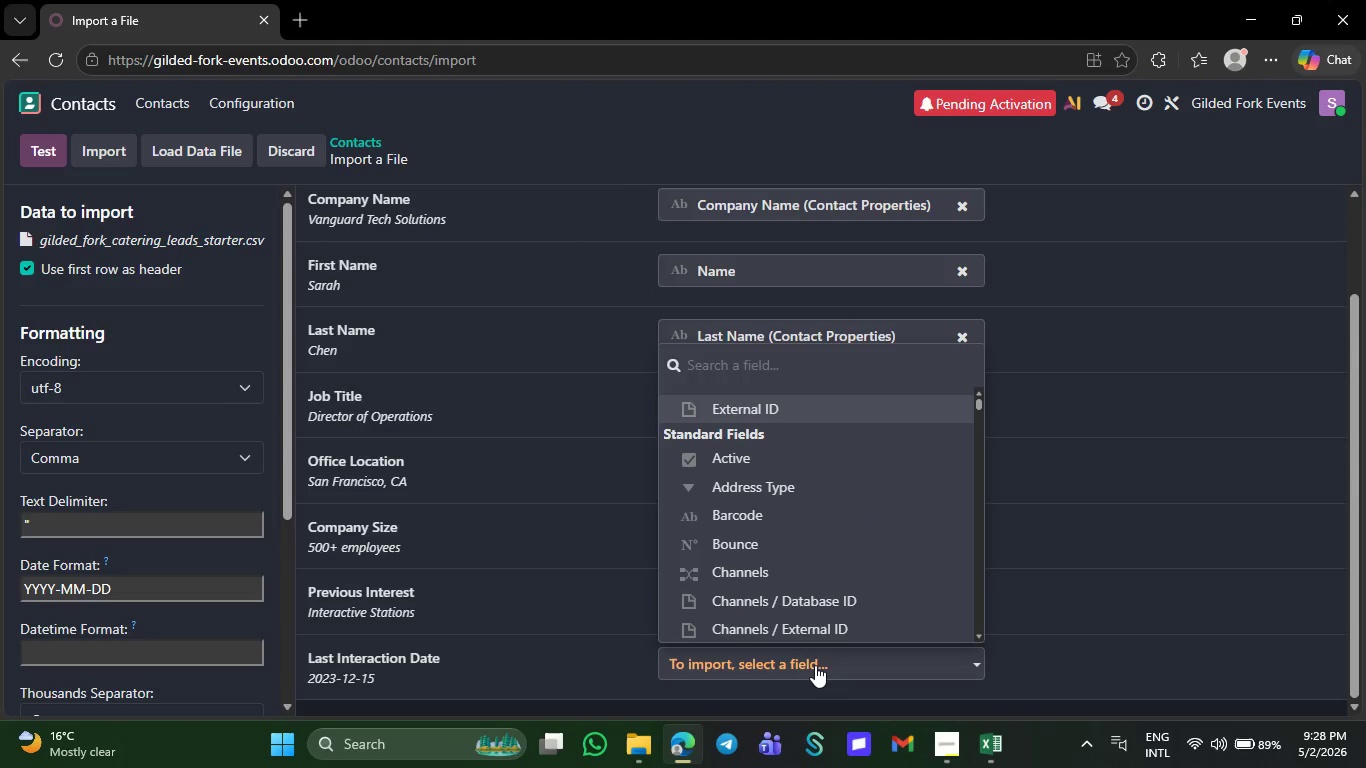 
hold_key(key=L, duration=0.33)
 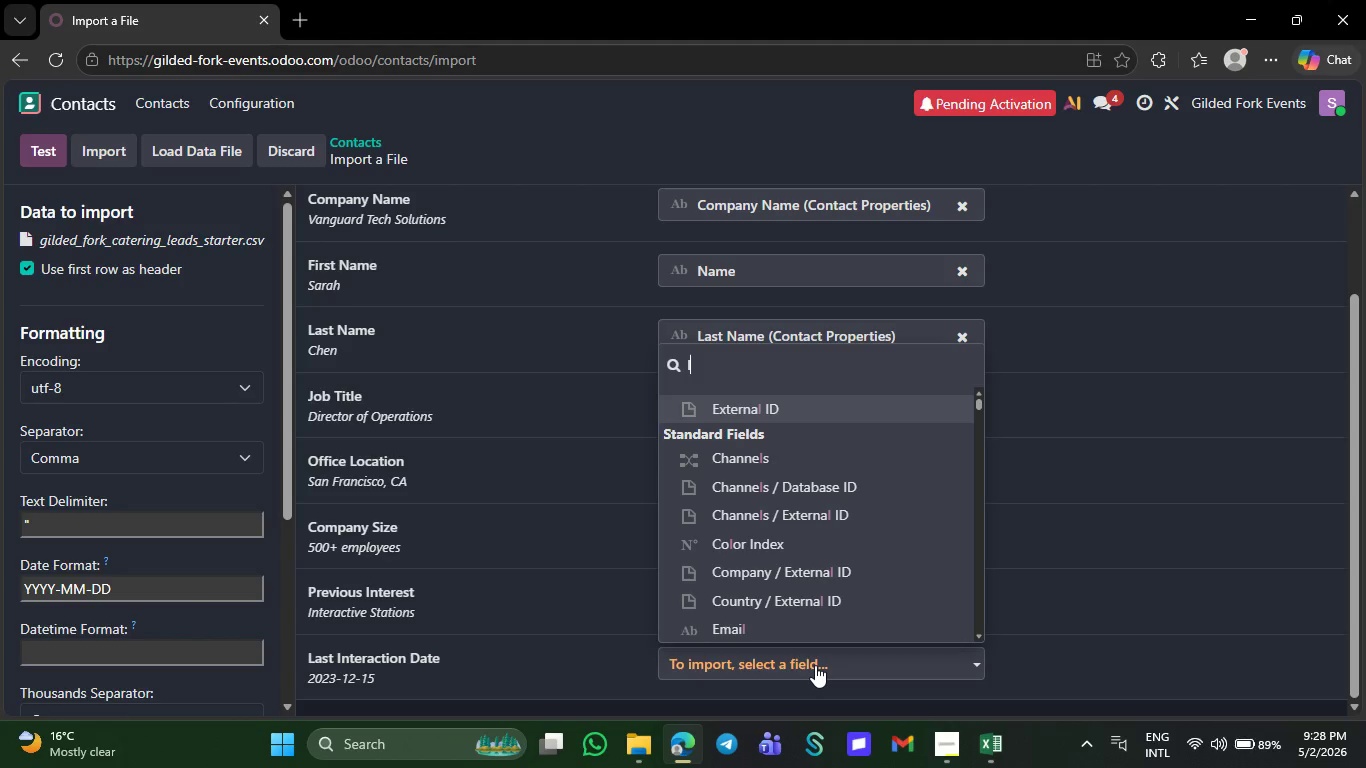 
key(A)
 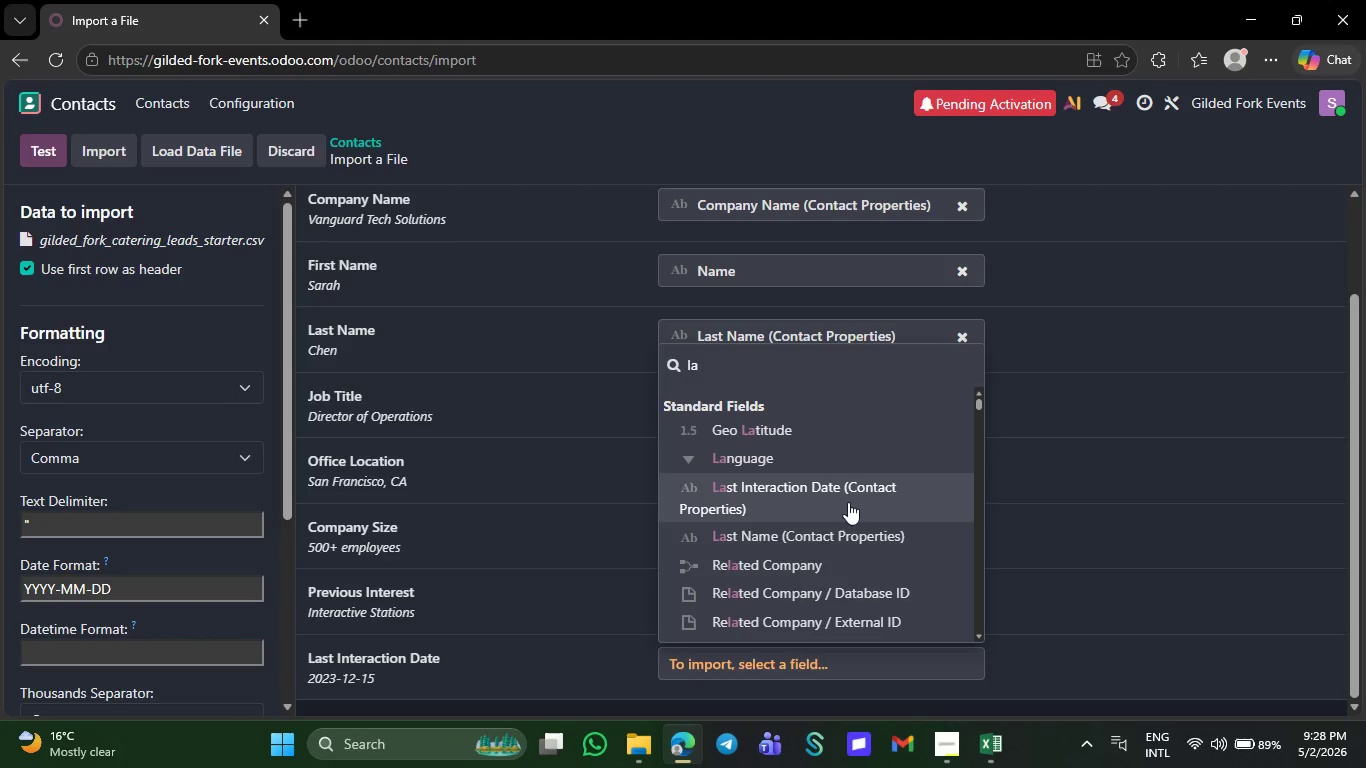 
left_click([848, 497])
 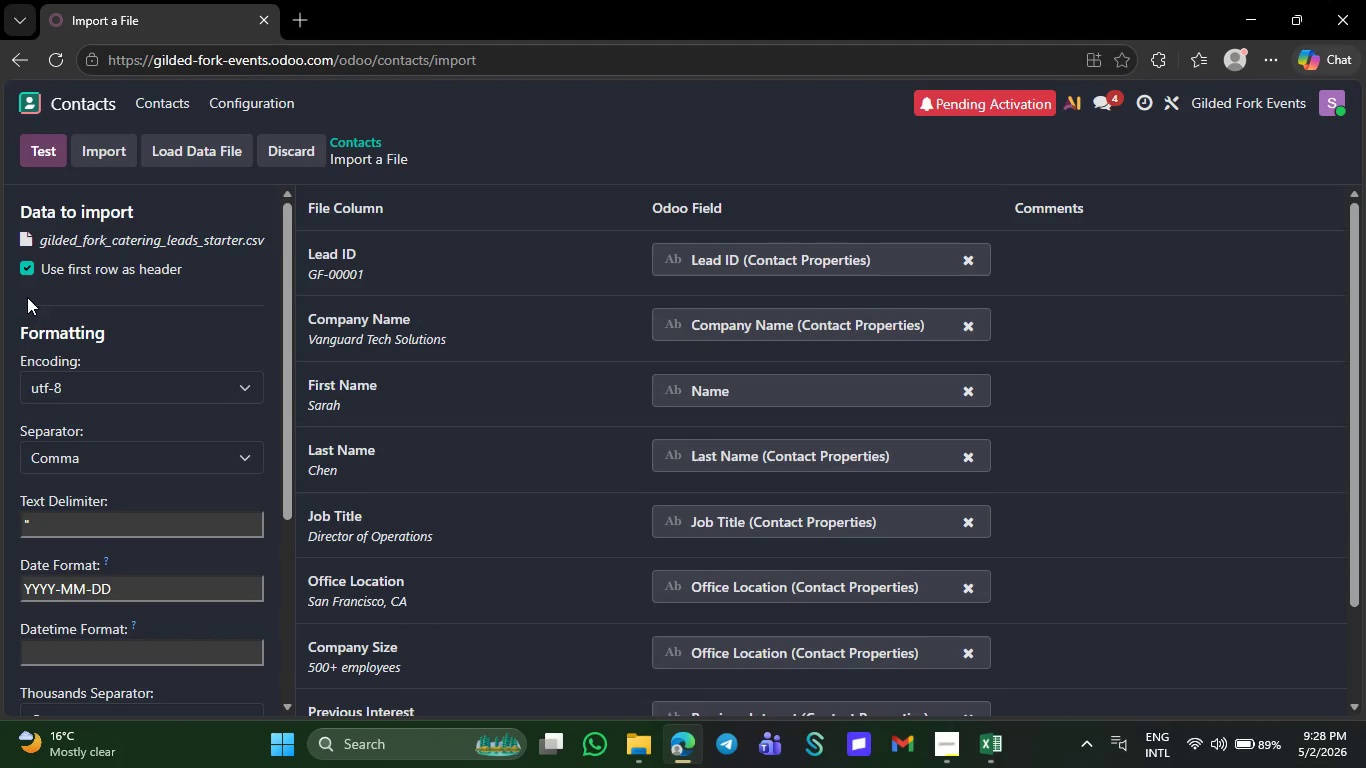 
left_click([39, 151])
 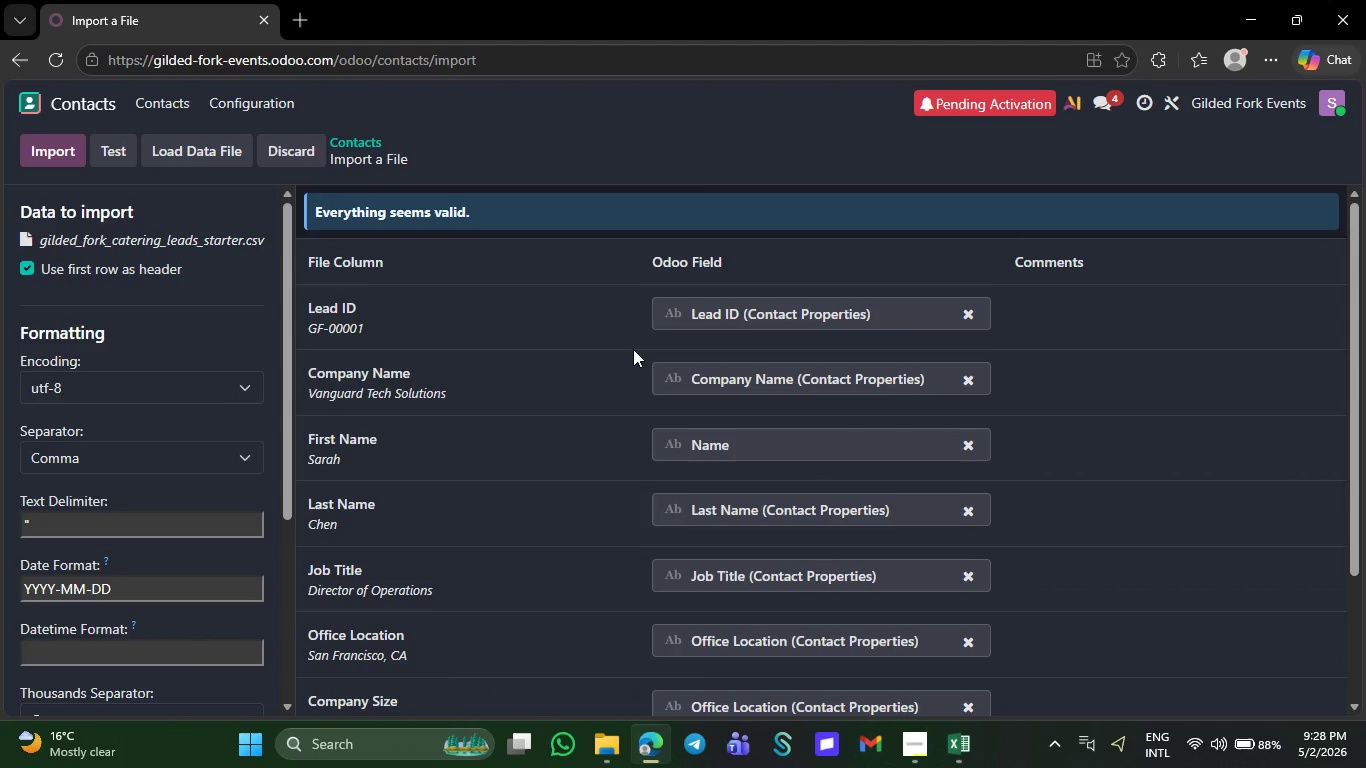 
wait(13.89)
 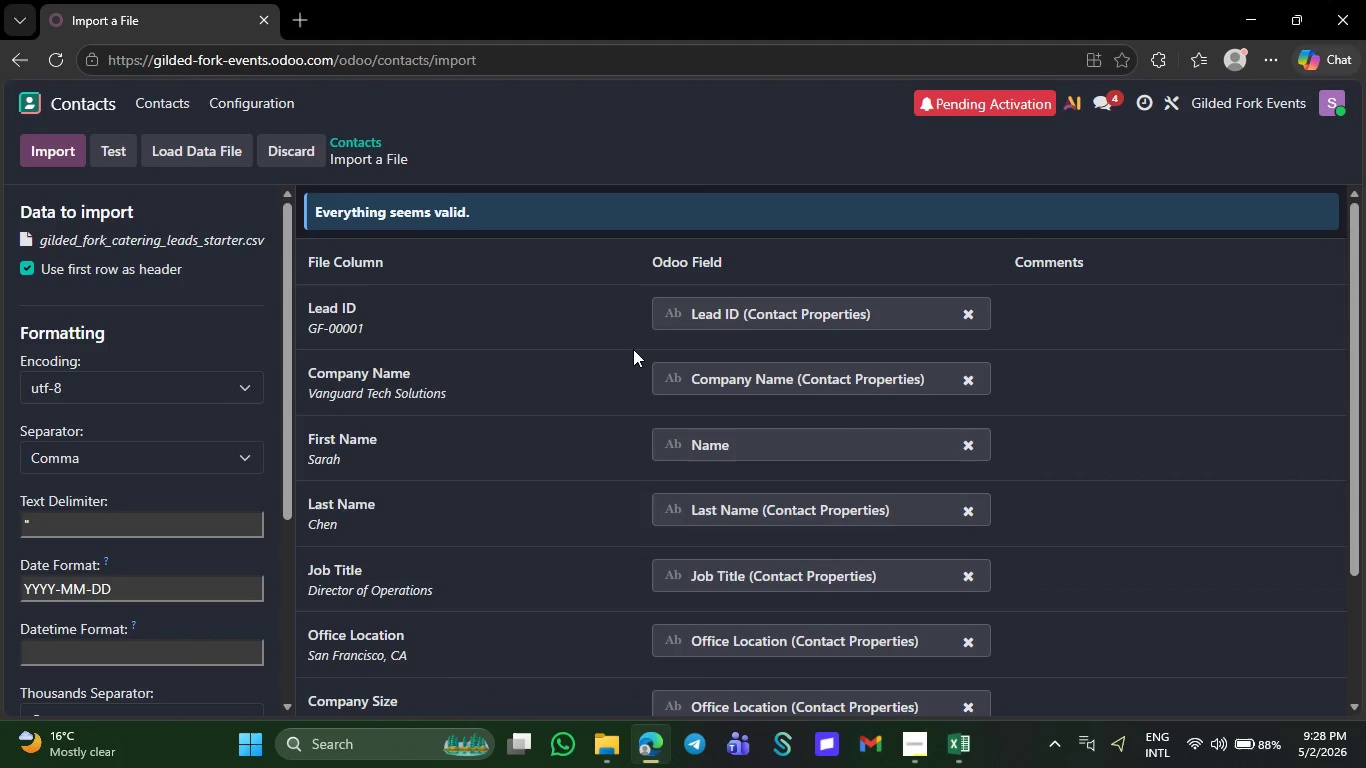 
left_click([59, 153])
 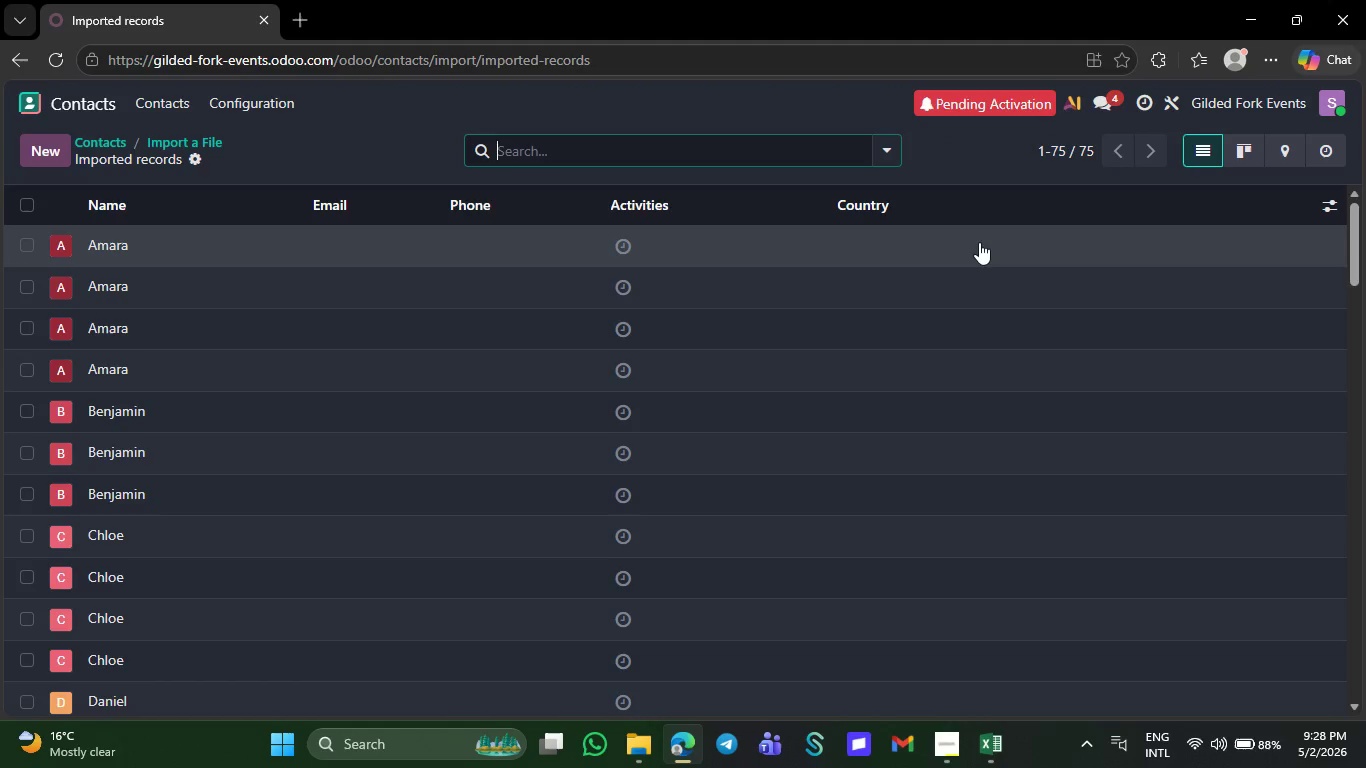 
wait(9.83)
 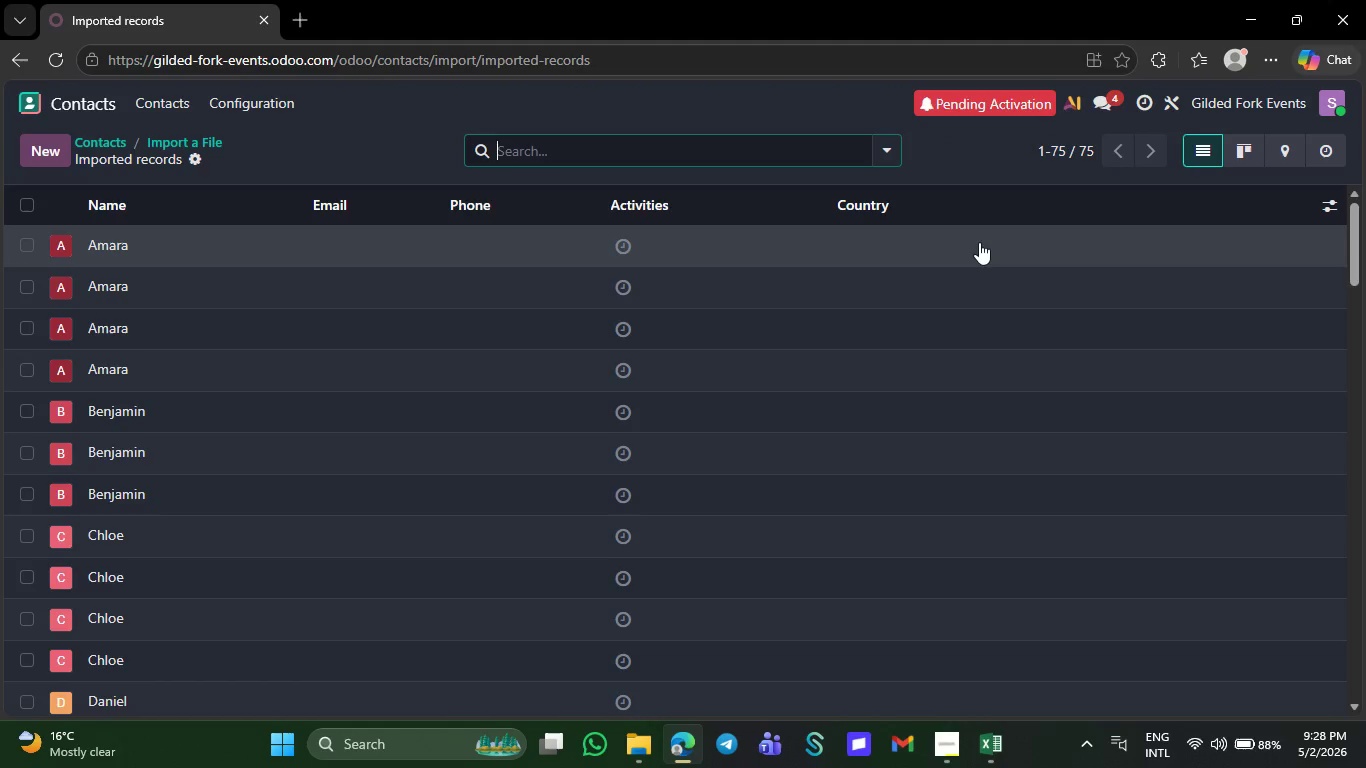 
left_click([1325, 203])
 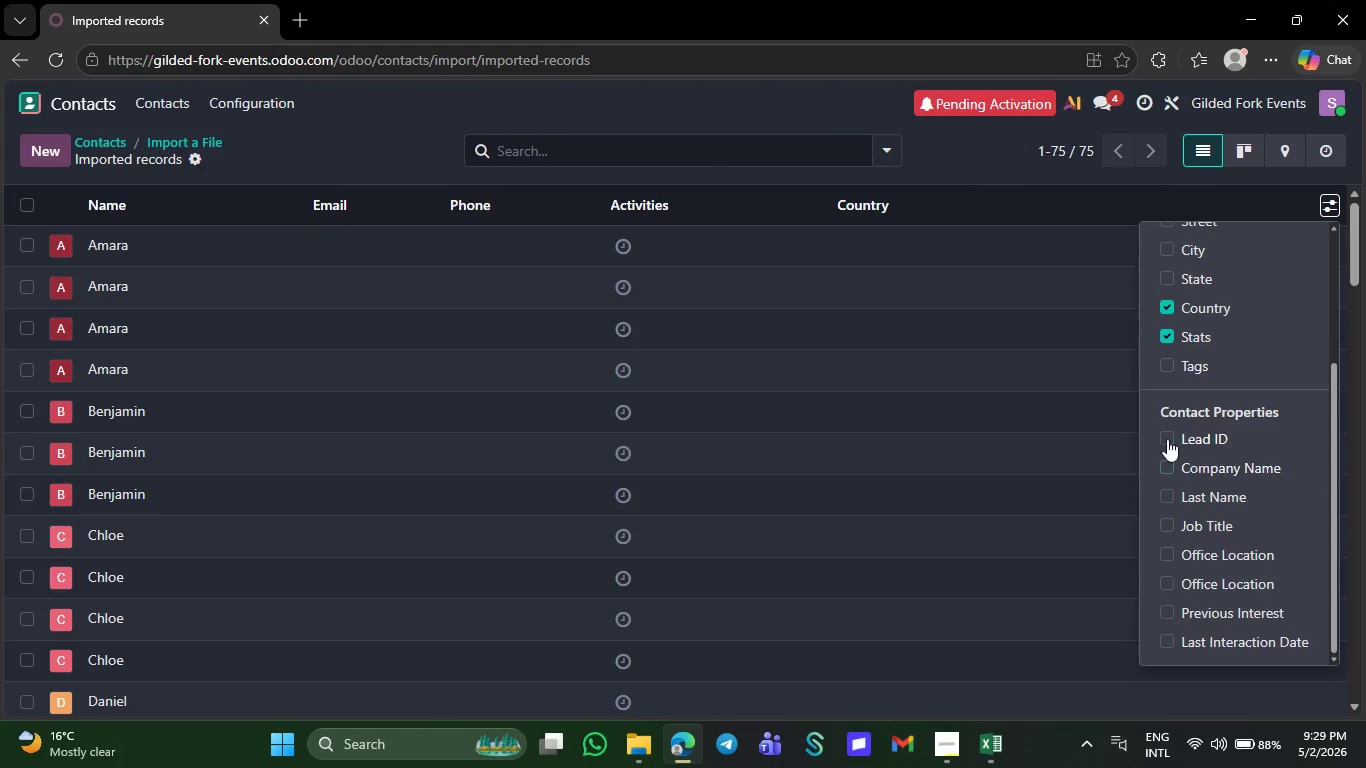 
left_click([1172, 433])
 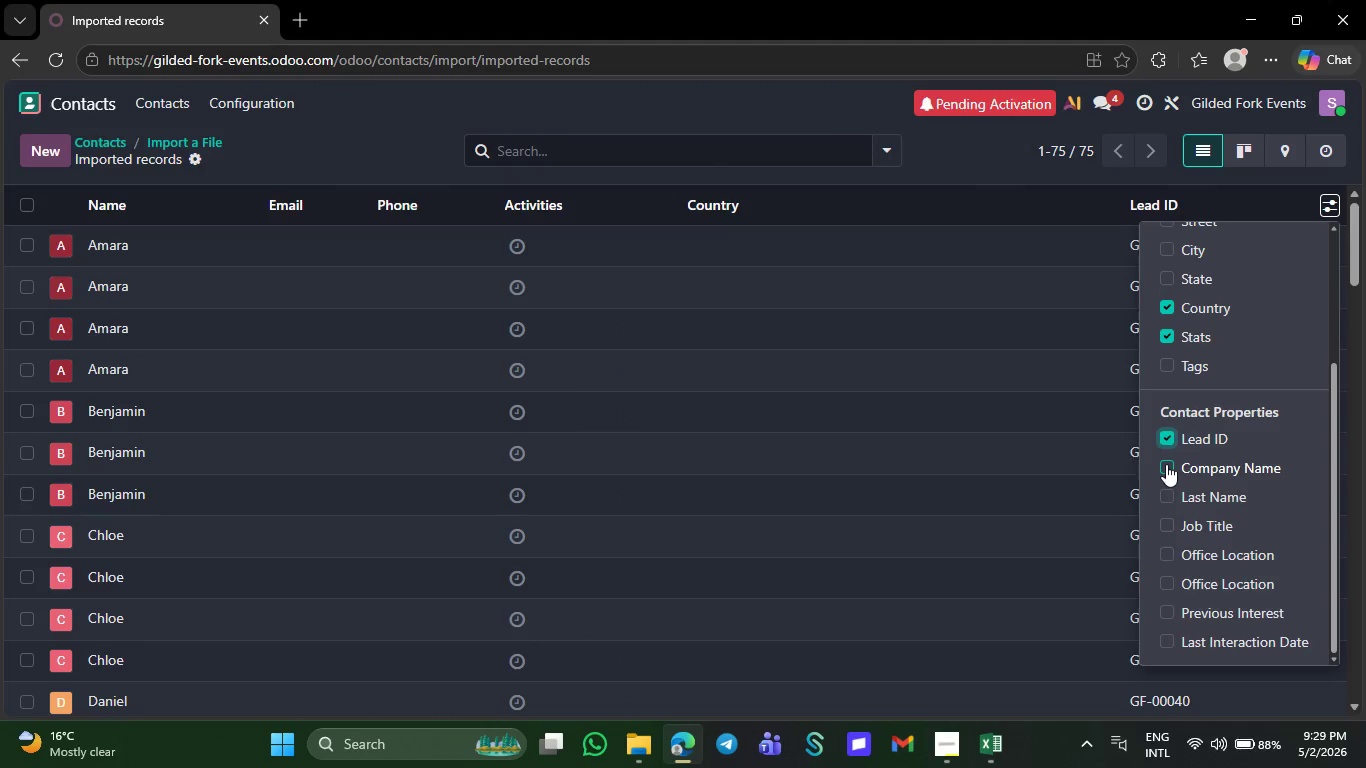 
left_click([1166, 464])
 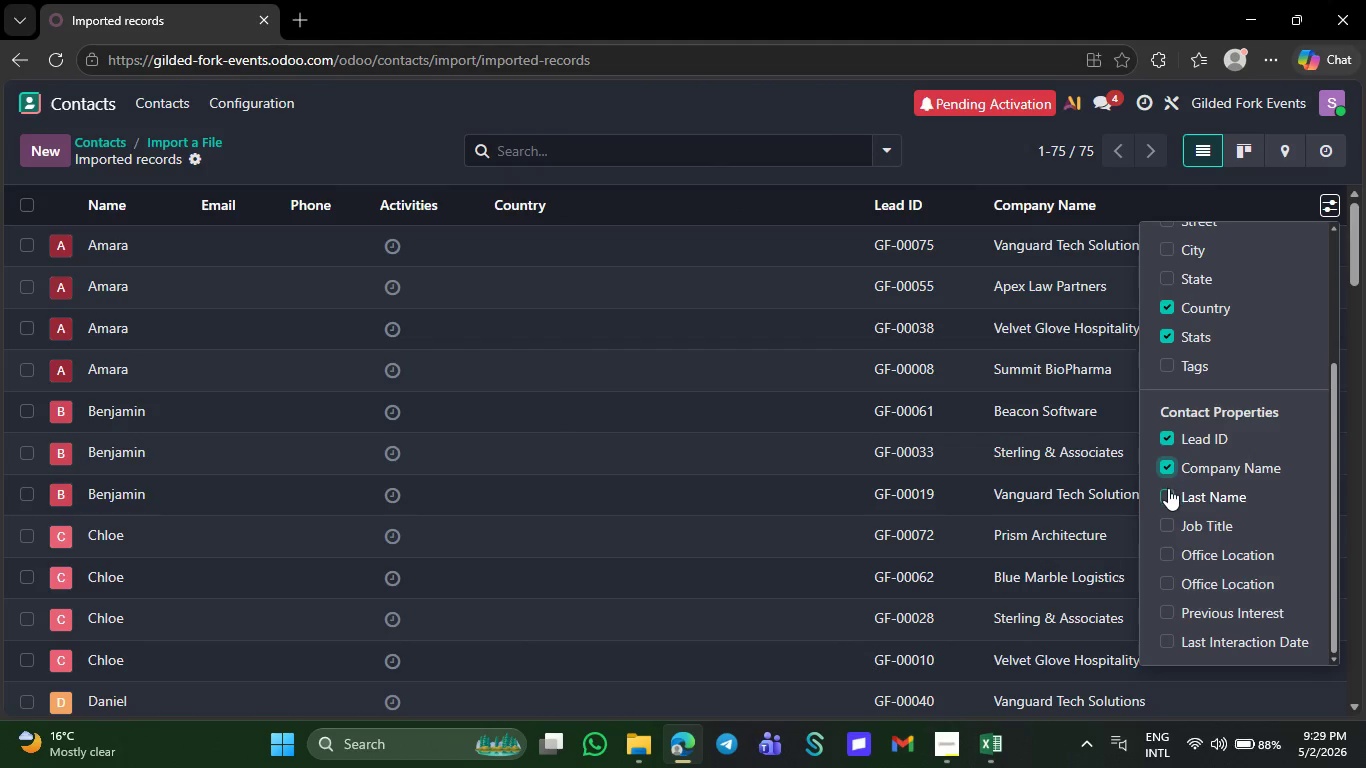 
left_click([1168, 489])
 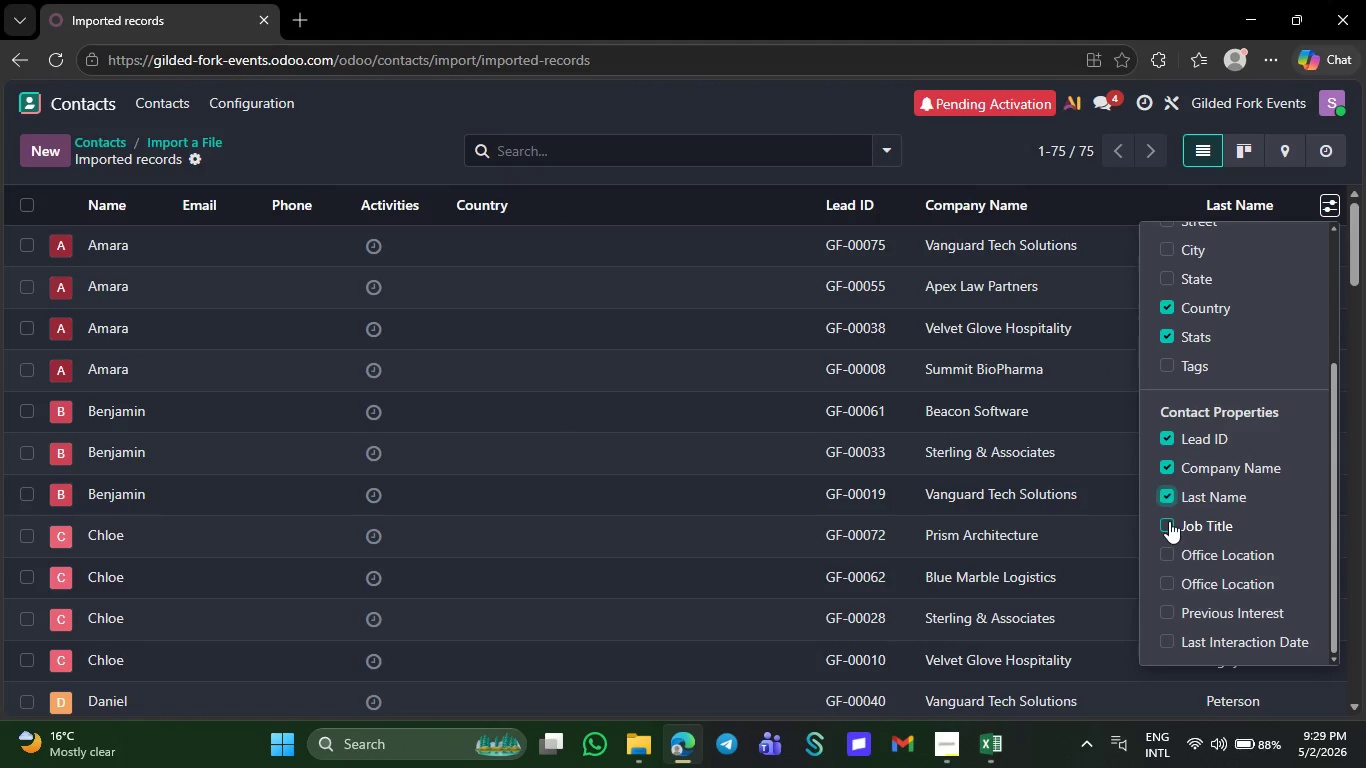 
left_click([1169, 521])
 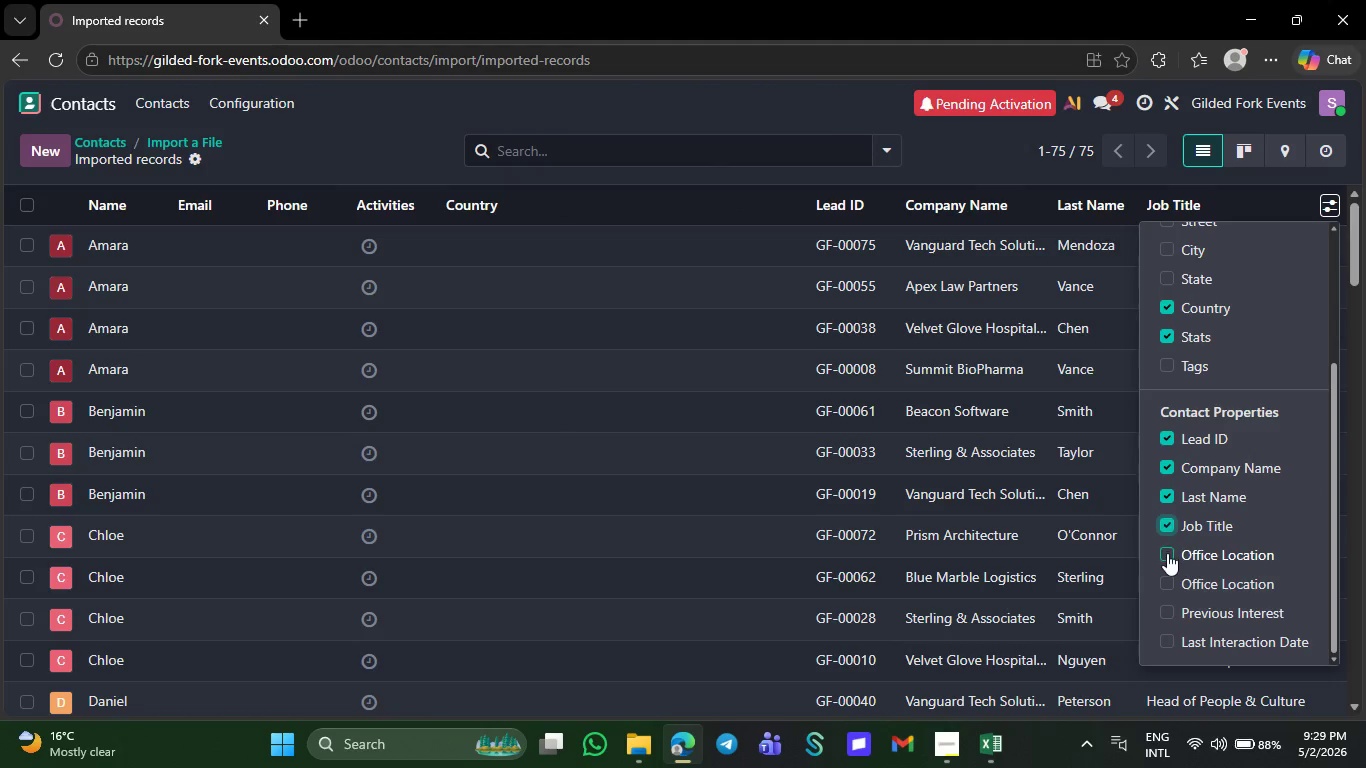 
left_click([1167, 553])
 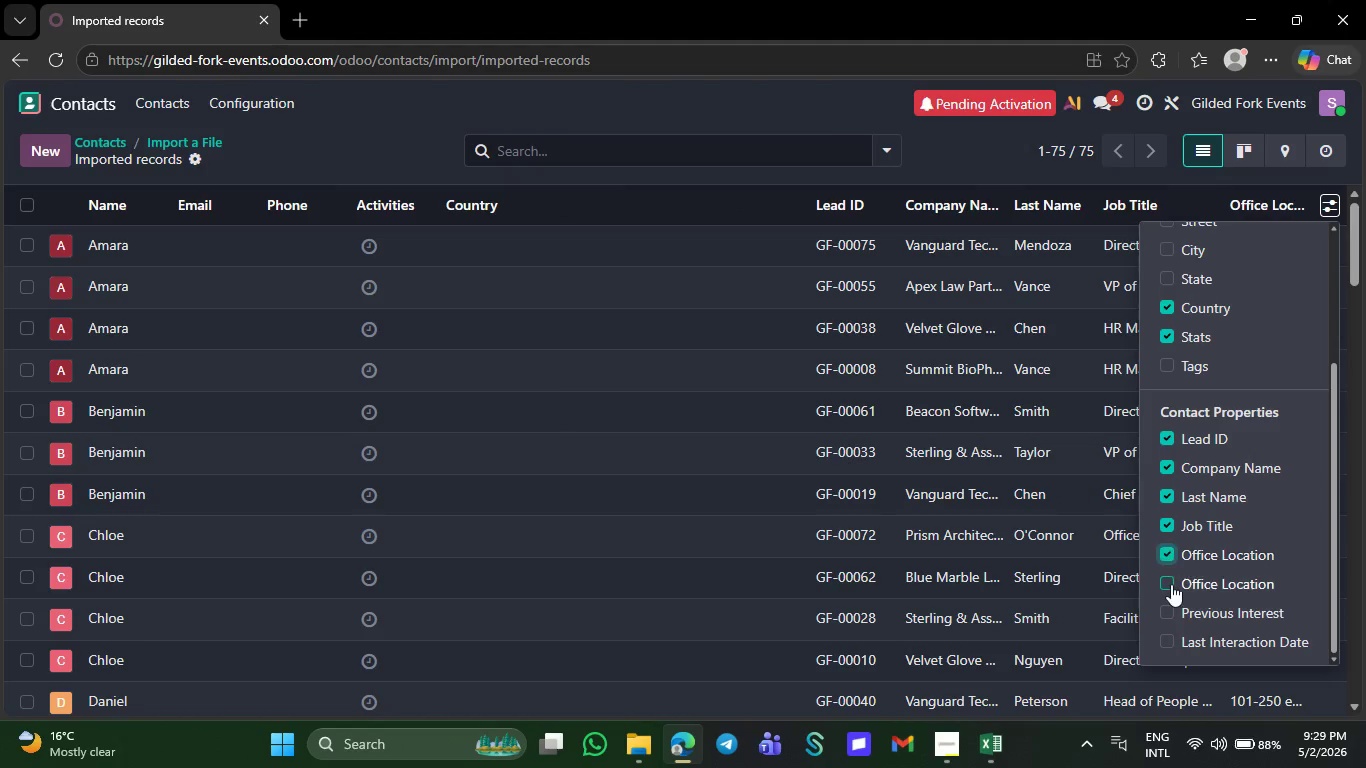 
left_click([1171, 584])
 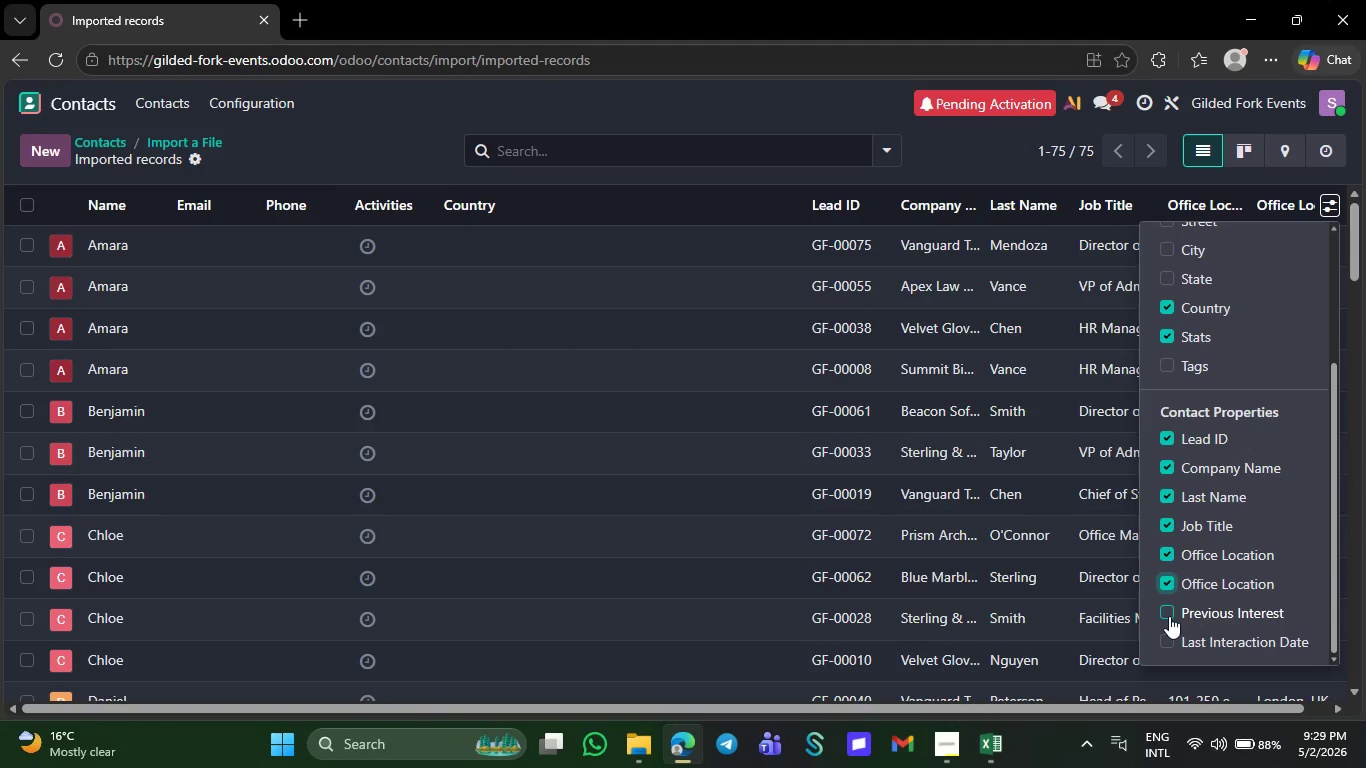 
left_click([1169, 616])
 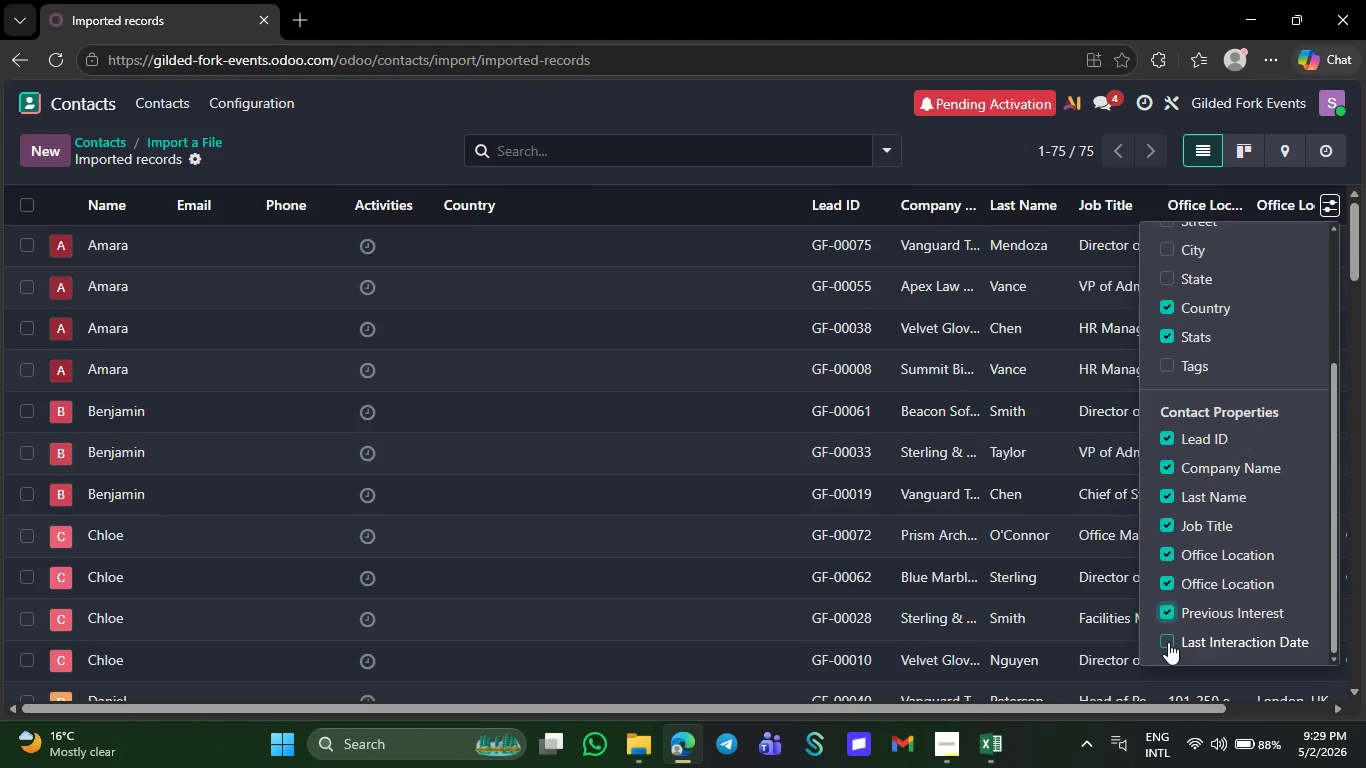 
left_click([1168, 642])
 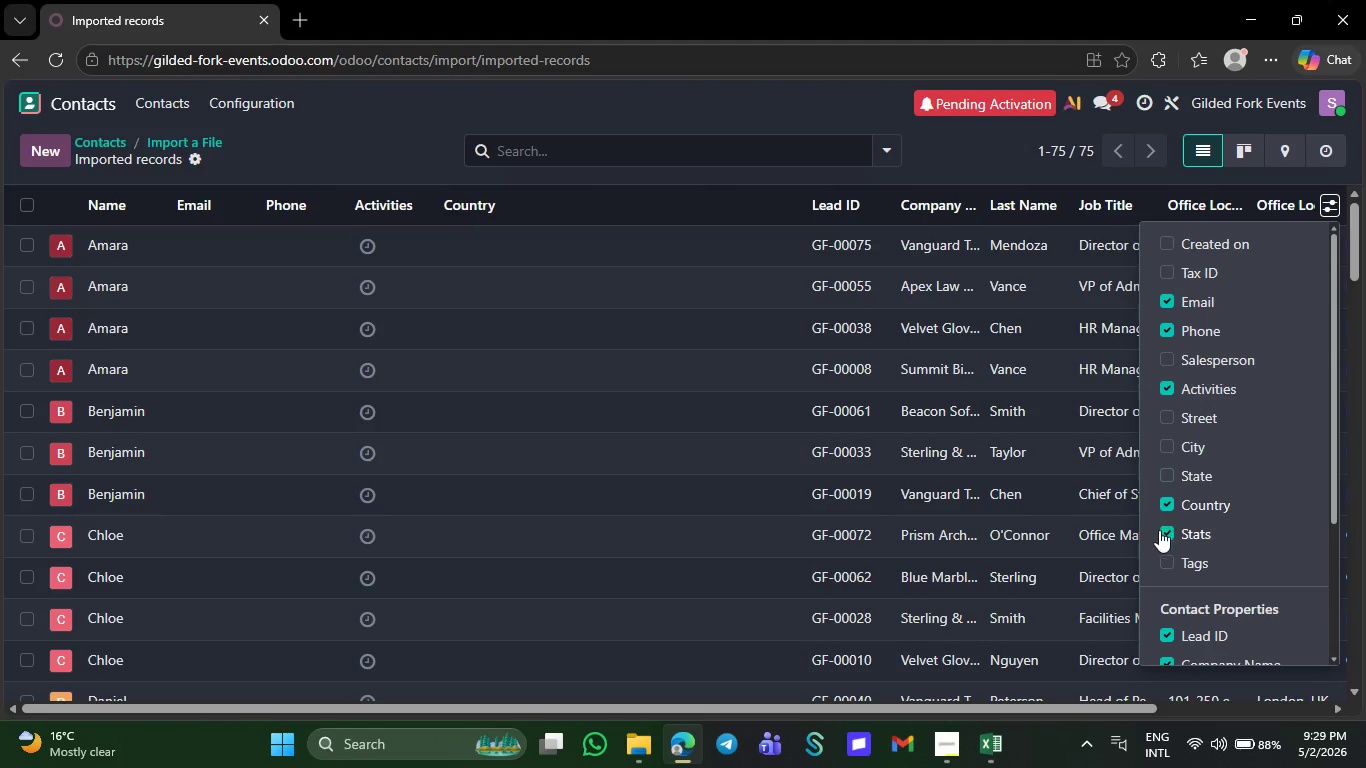 
left_click([1166, 530])
 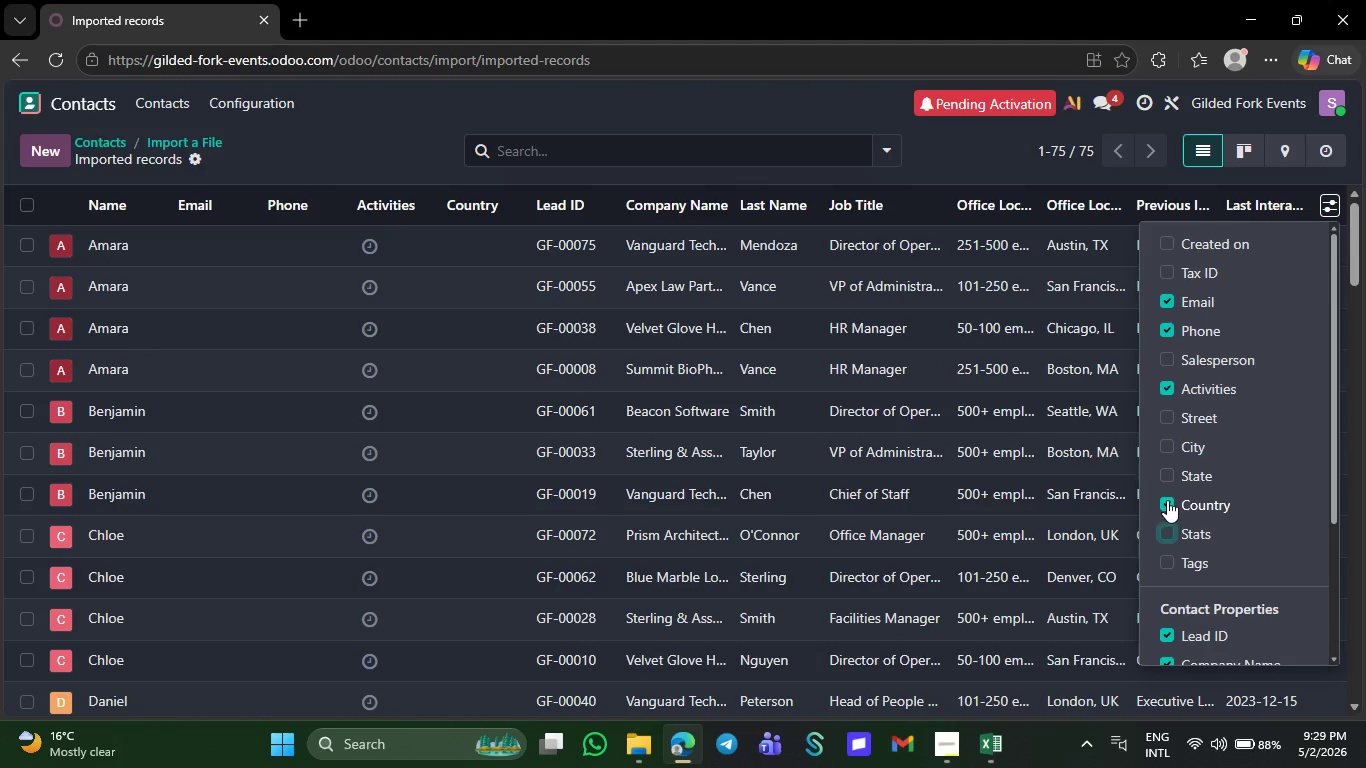 
left_click([1167, 500])
 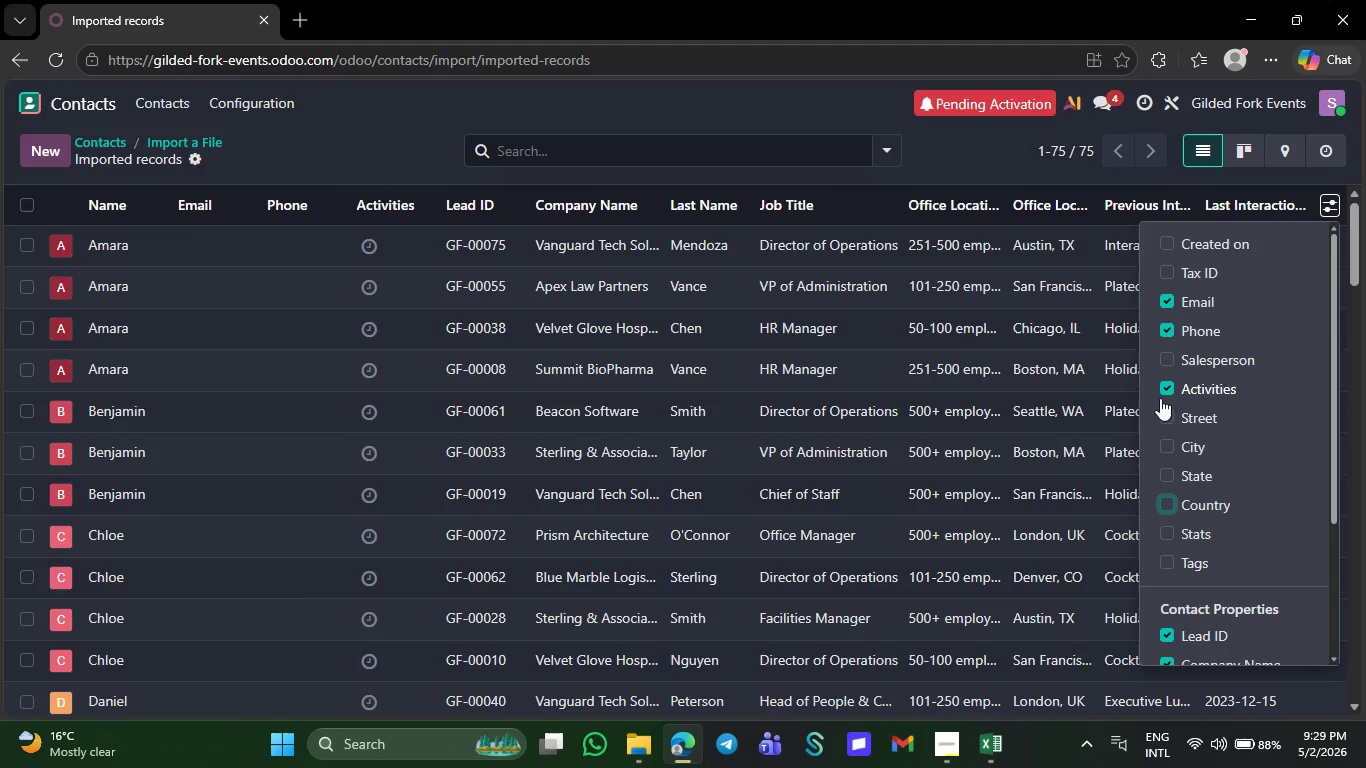 
left_click([1164, 386])
 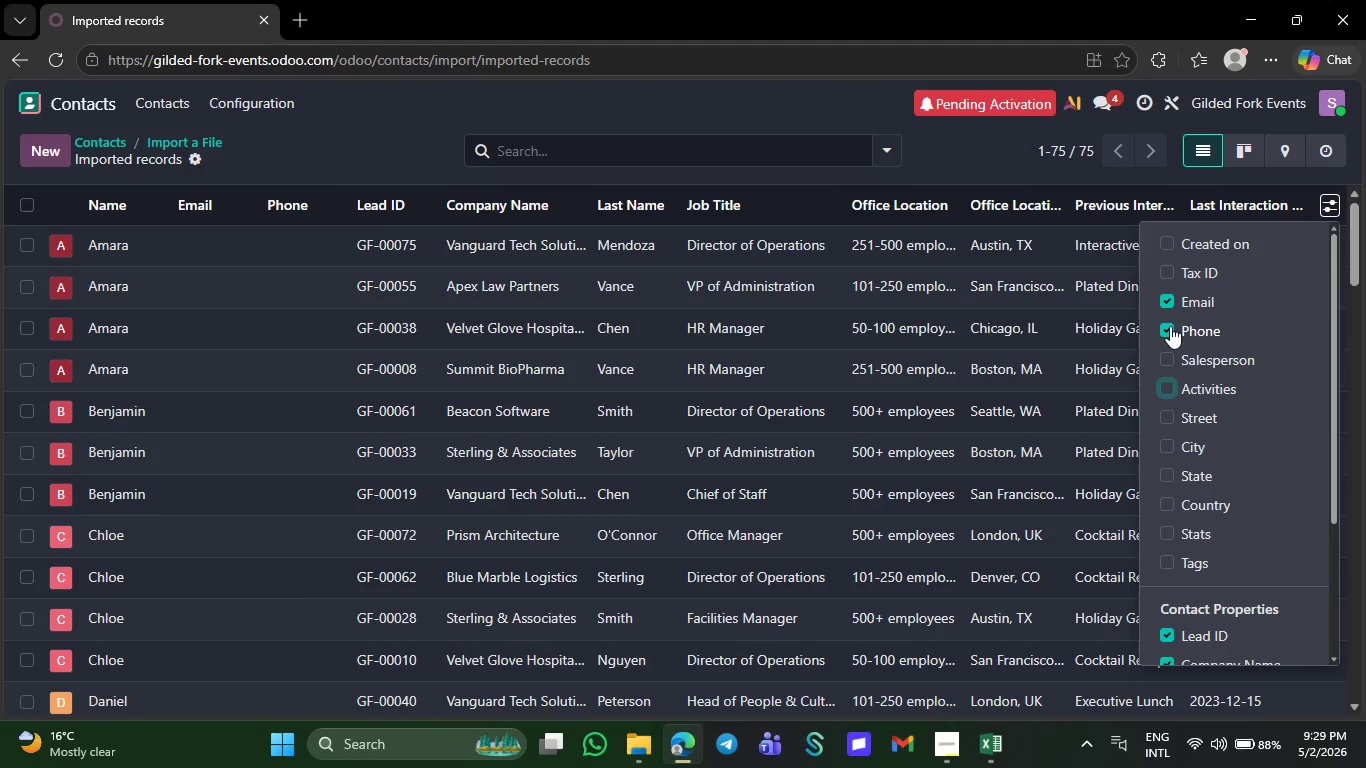 
left_click([1170, 326])
 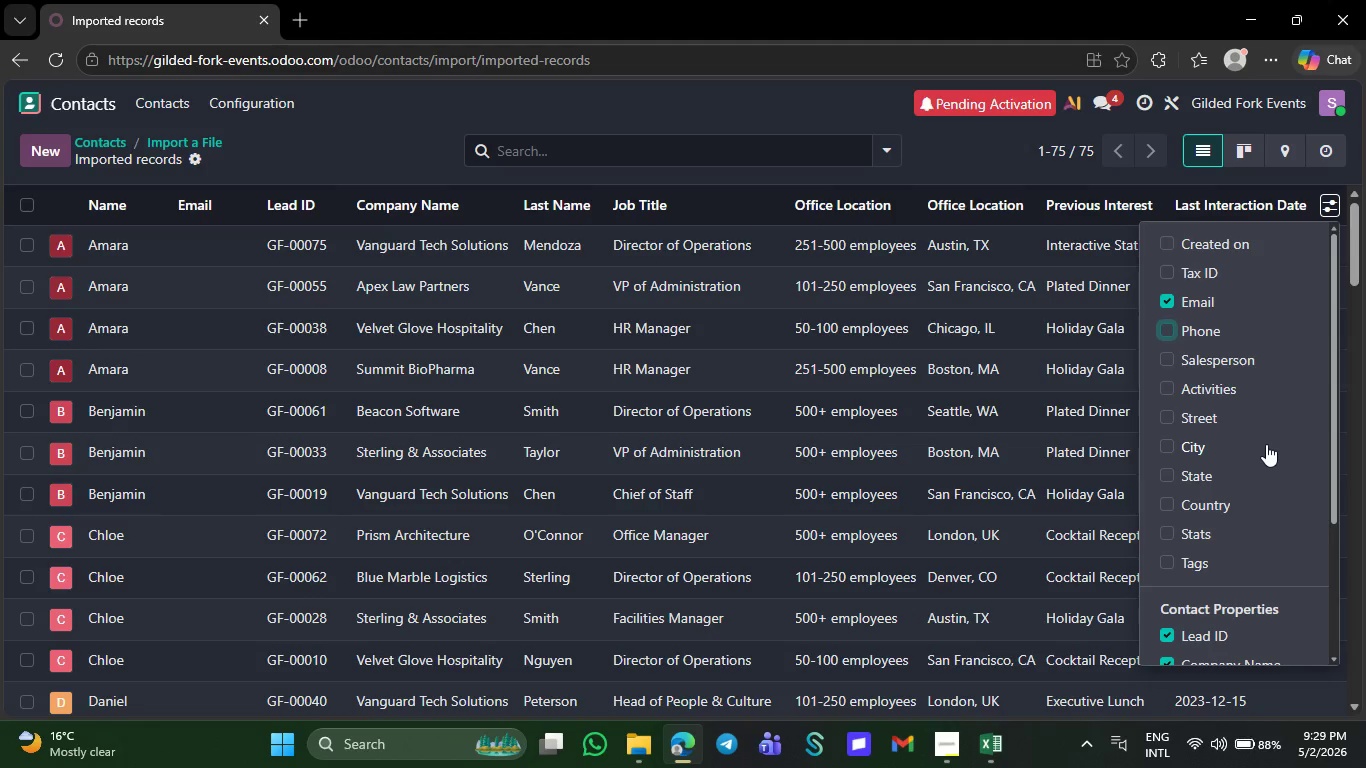 
wait(6.64)
 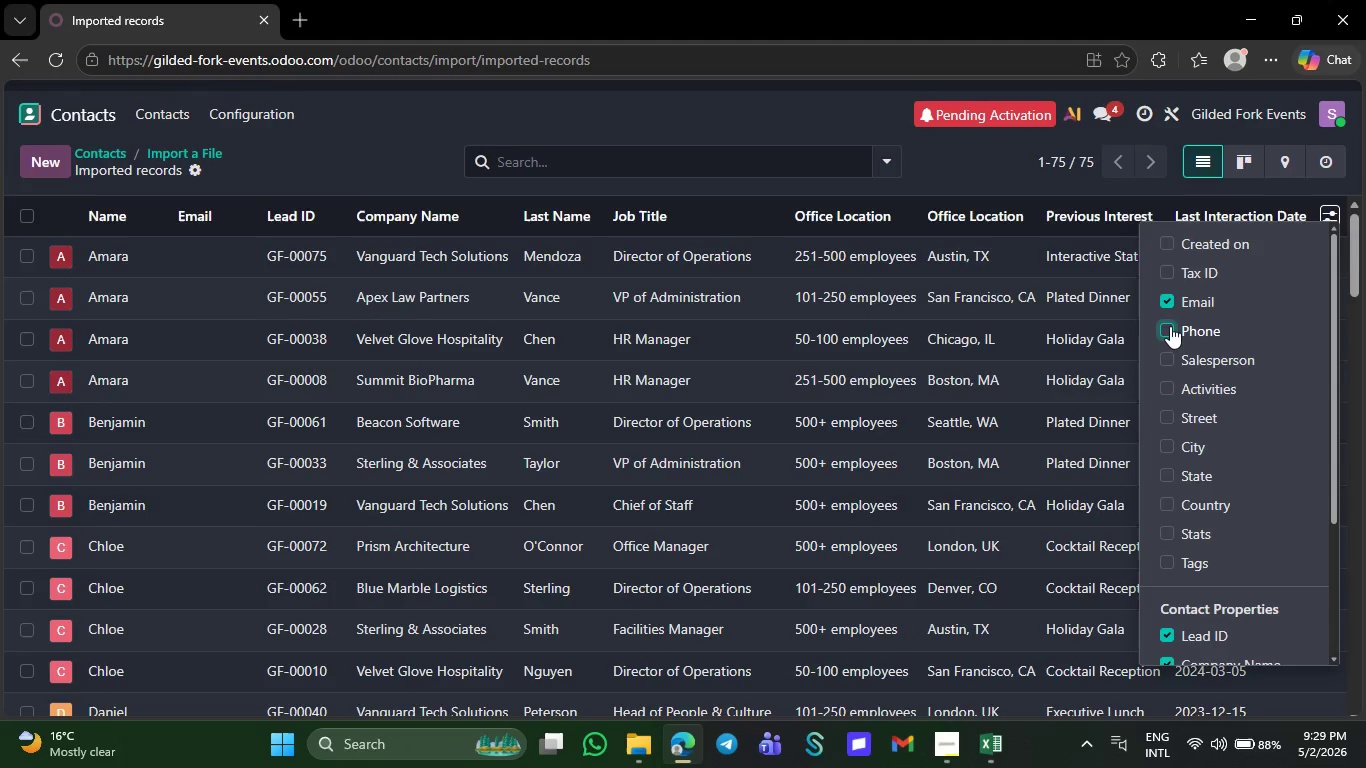 
left_click([994, 748])
 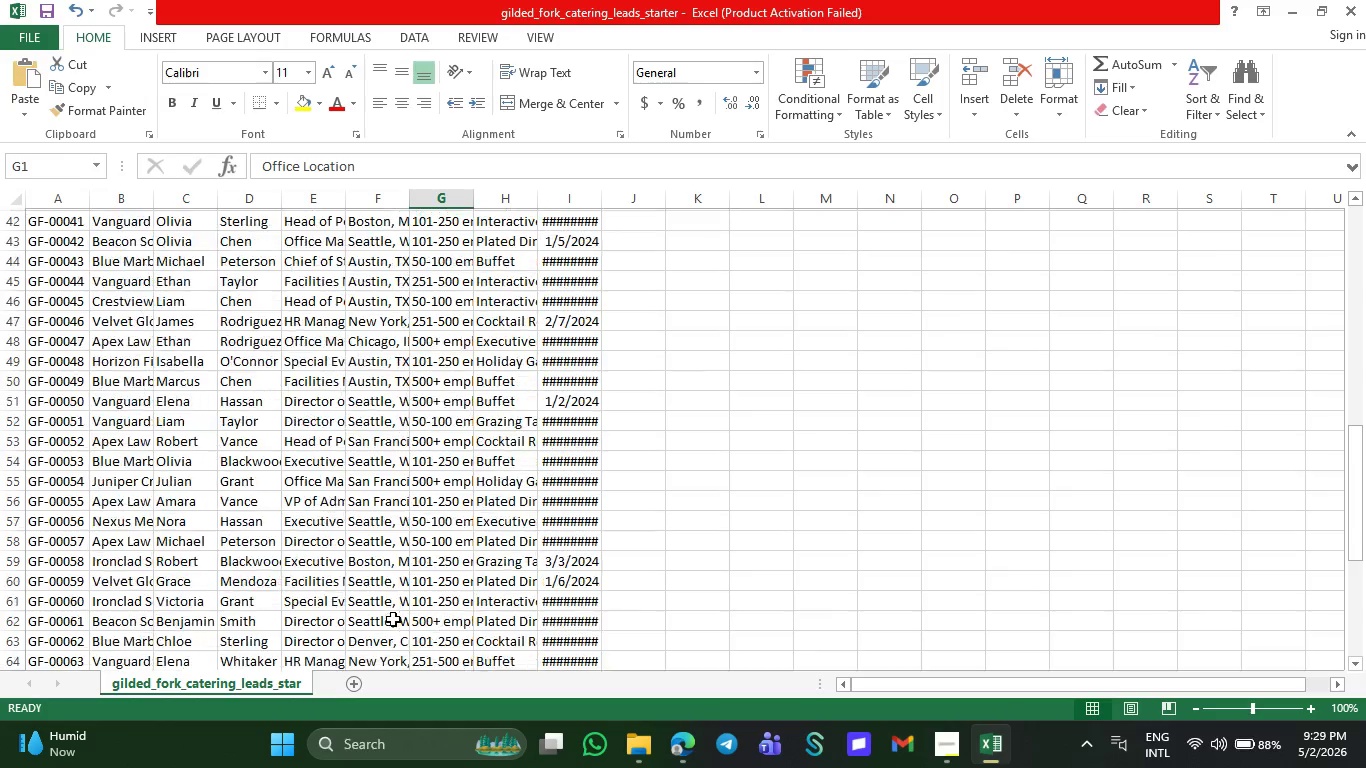 
wait(14.67)
 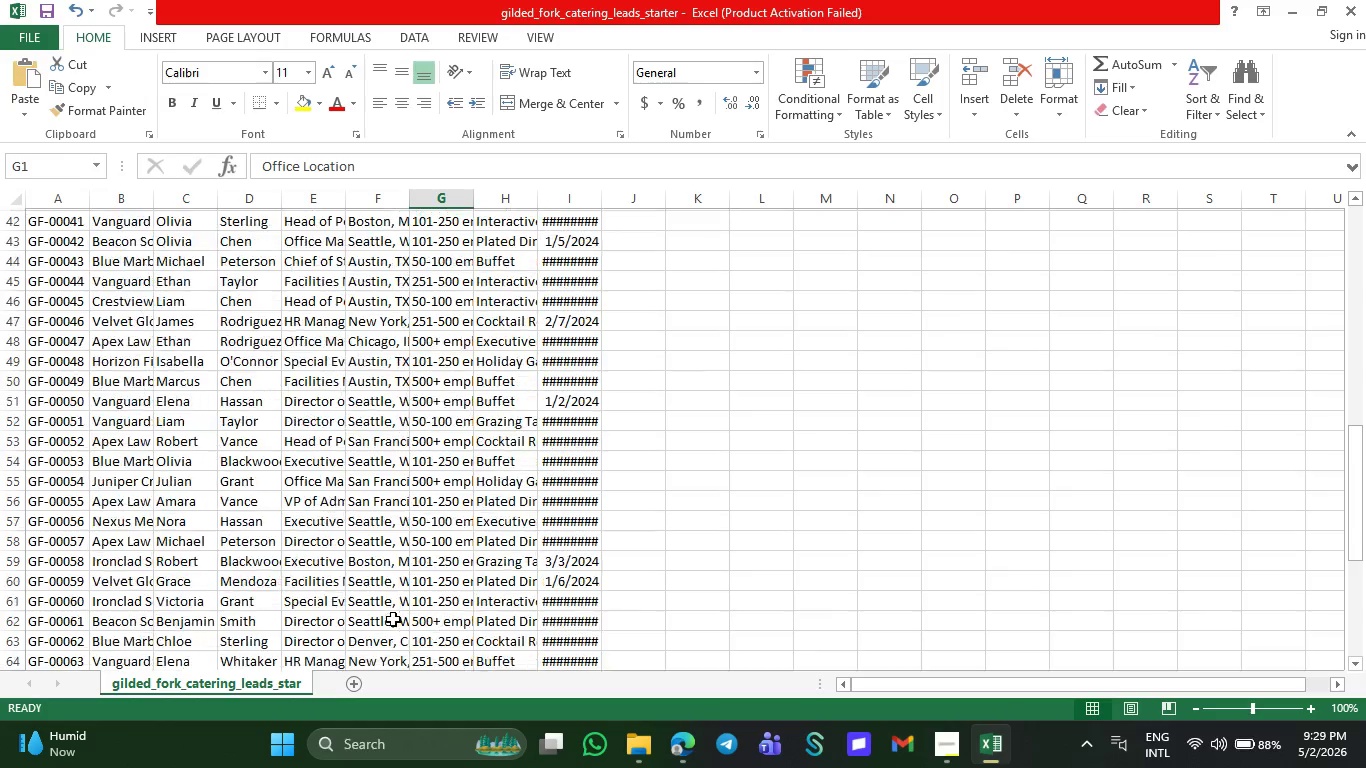 
left_click([943, 741])